 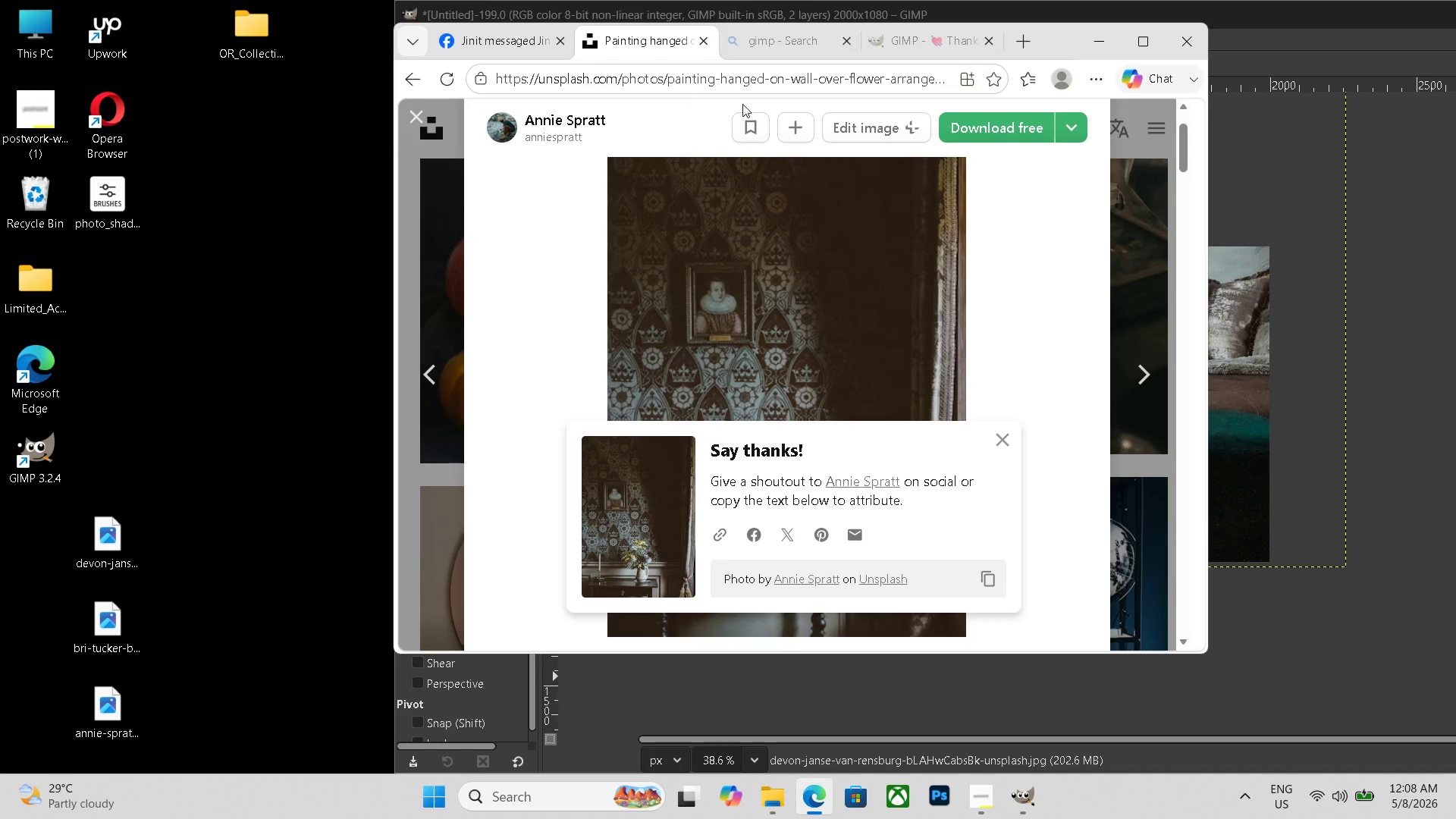 
left_click([499, 45])
 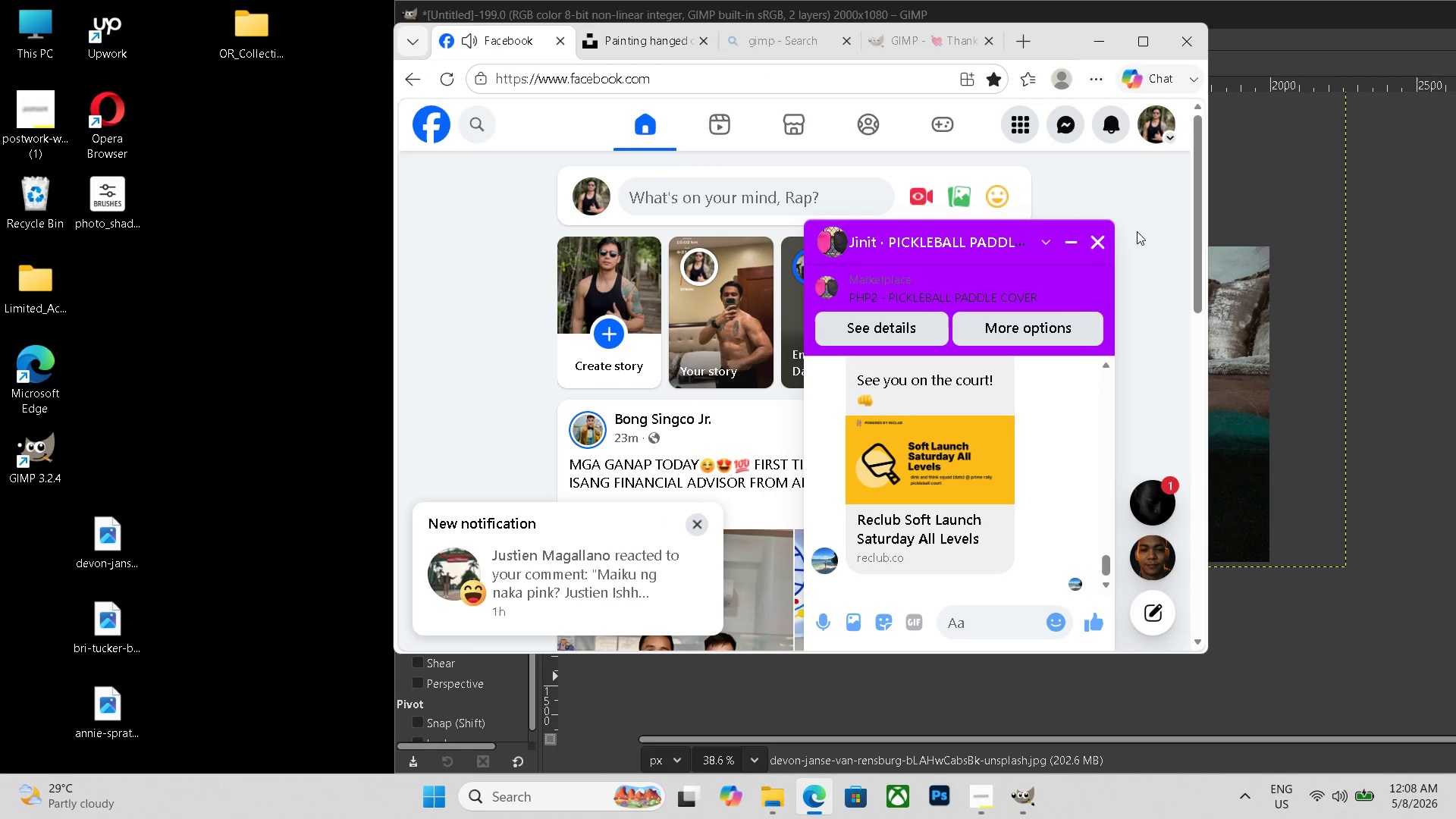 
left_click([1098, 237])
 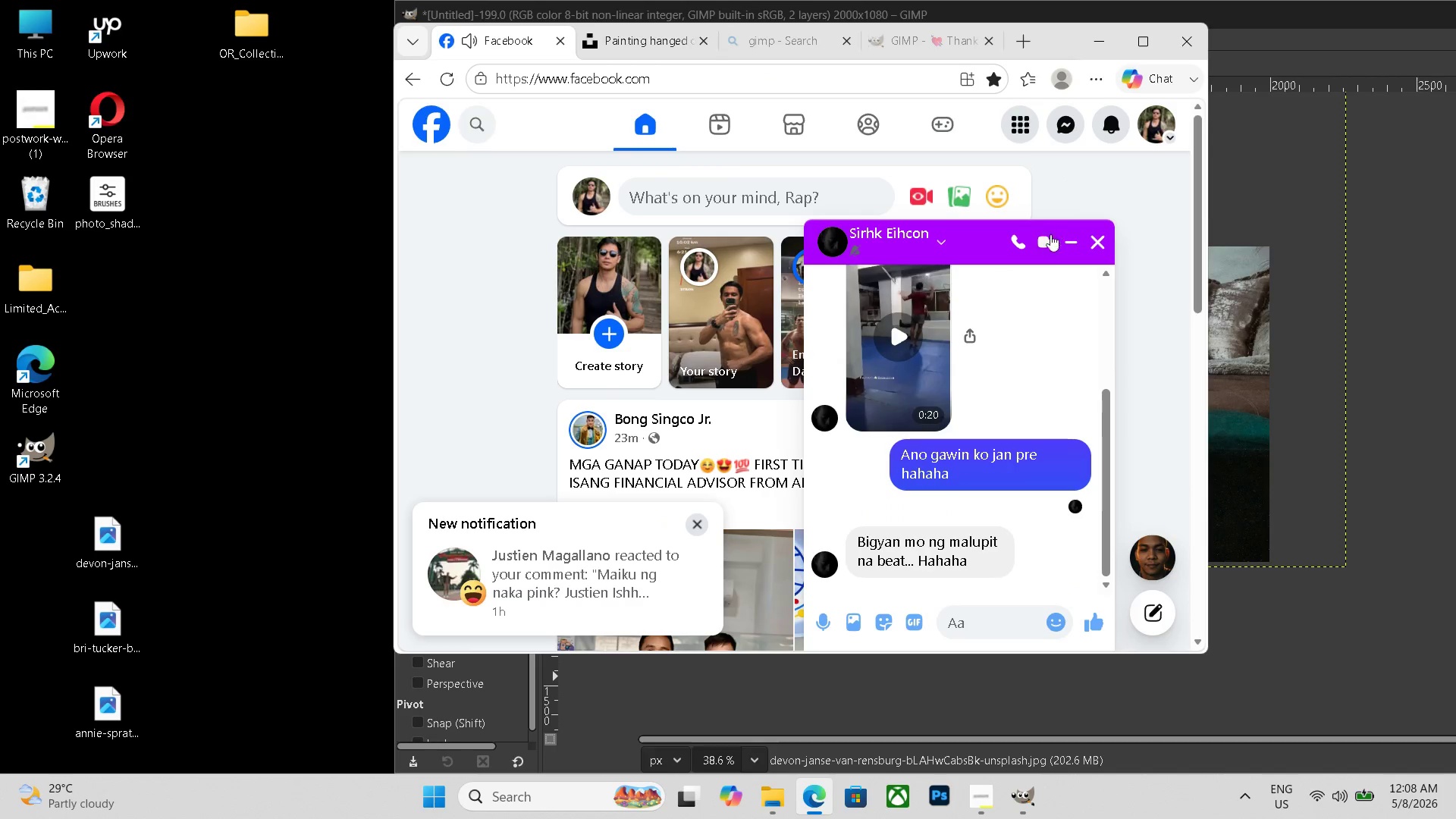 
left_click([1067, 249])
 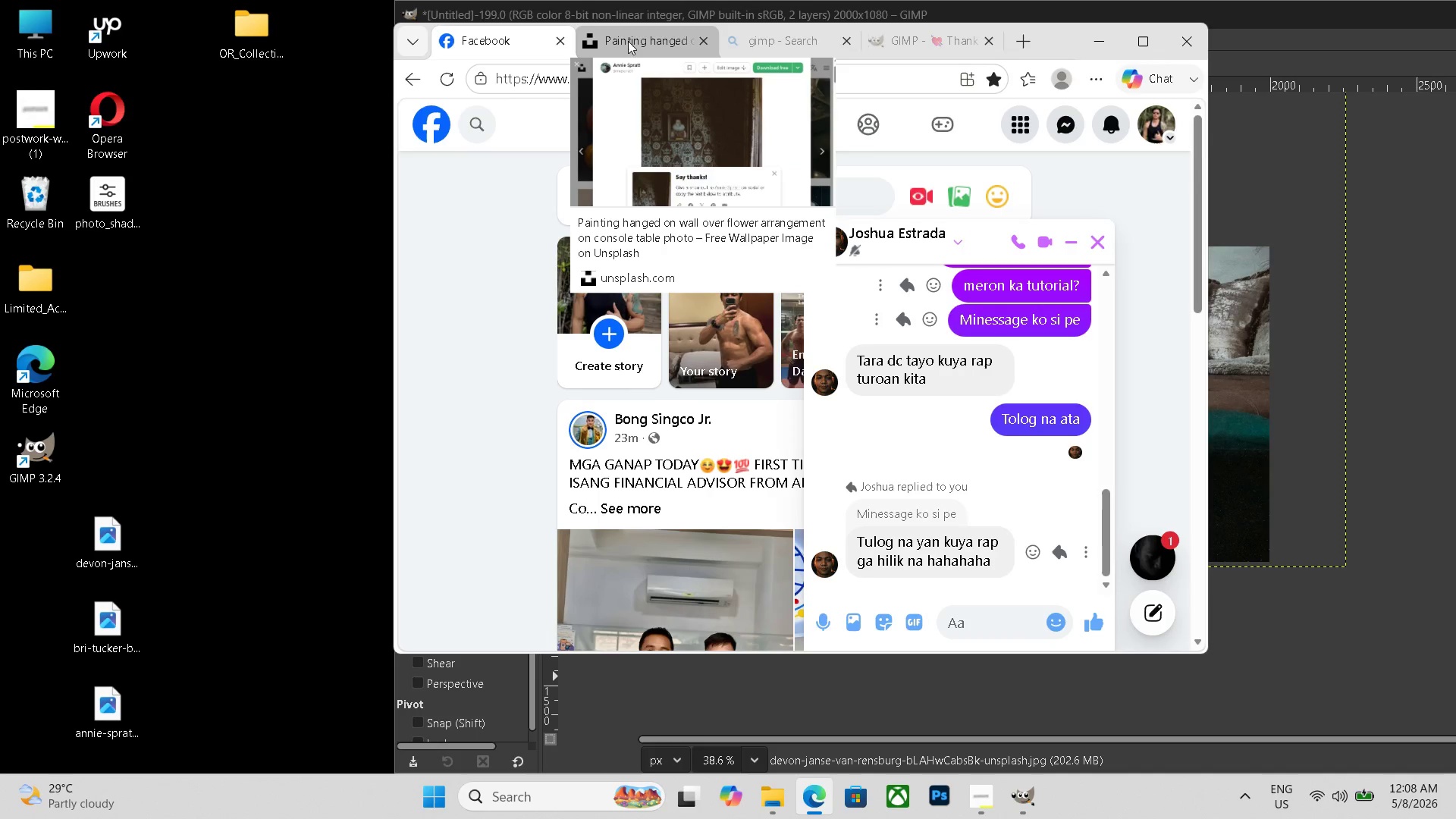 
left_click([681, 42])
 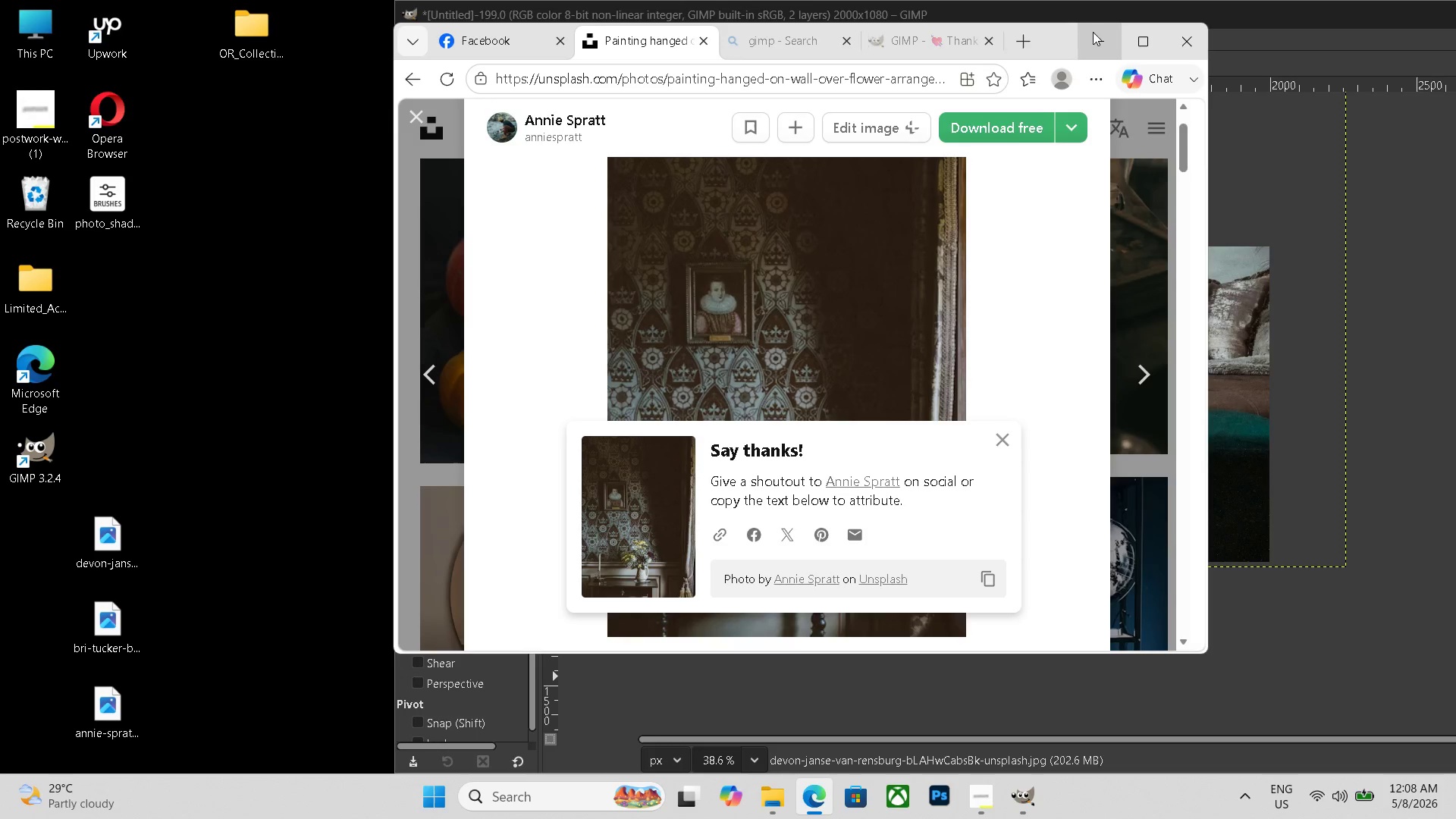 
left_click([1091, 36])
 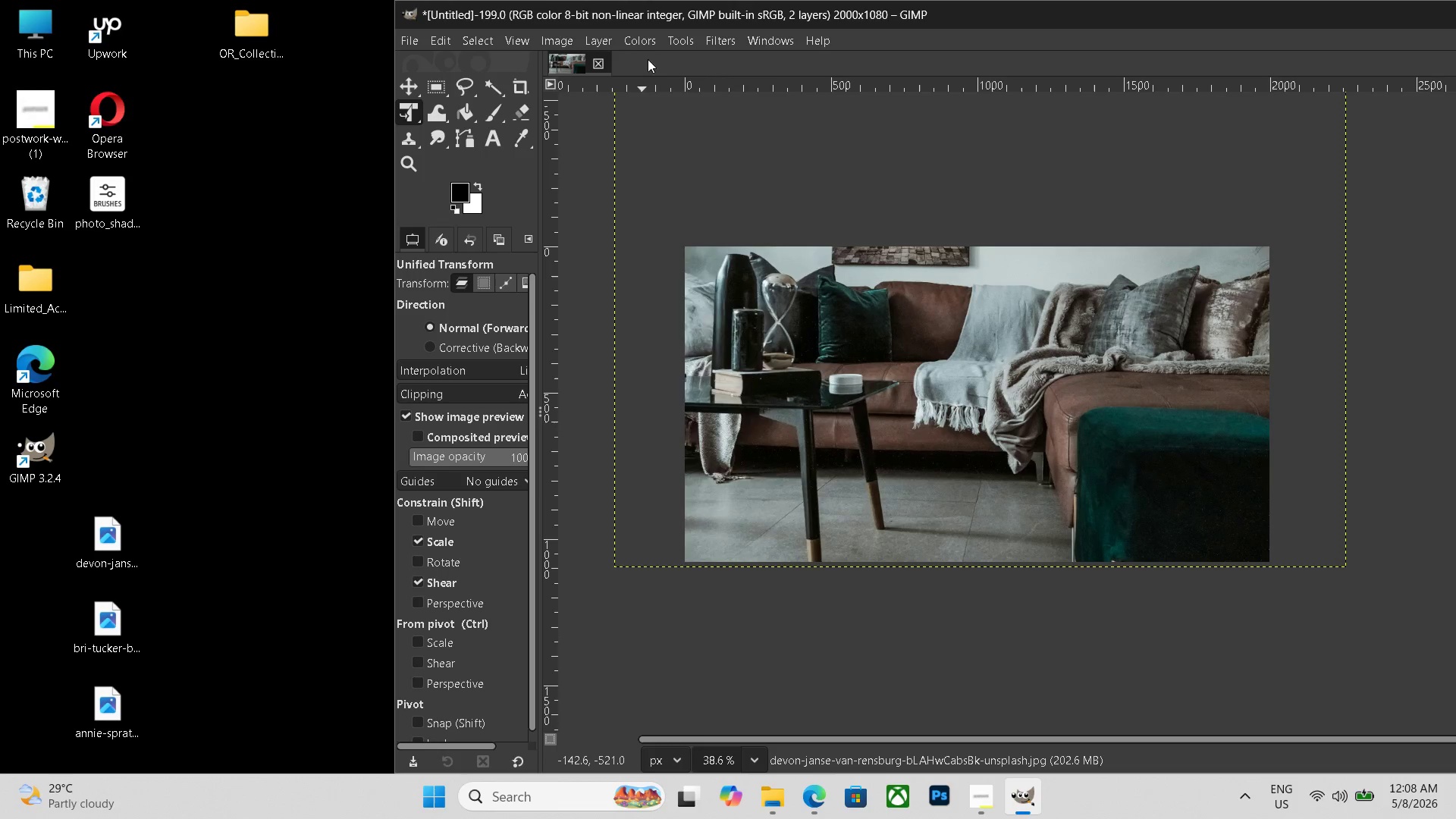 
left_click([648, 42])
 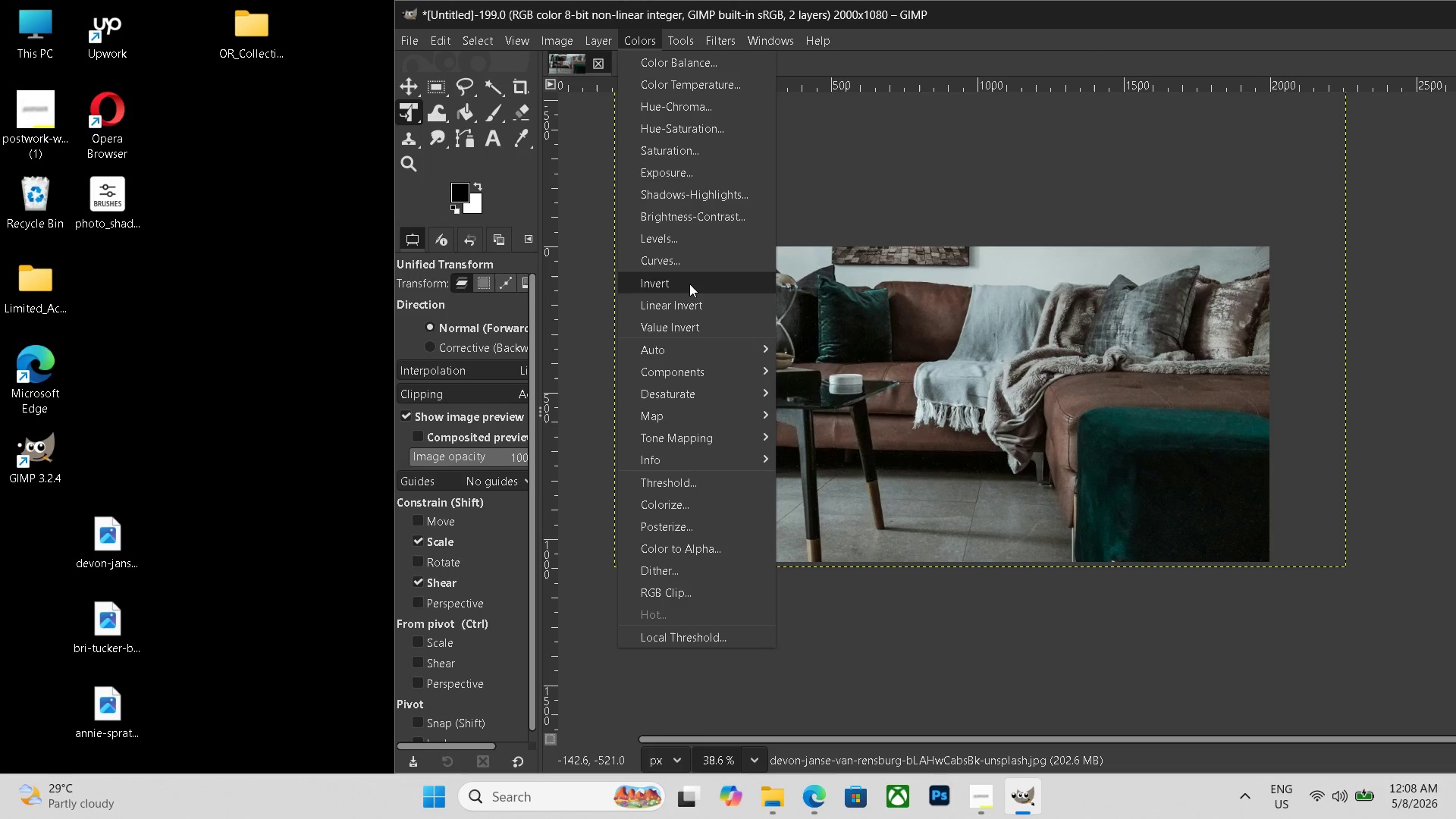 
left_click([698, 261])
 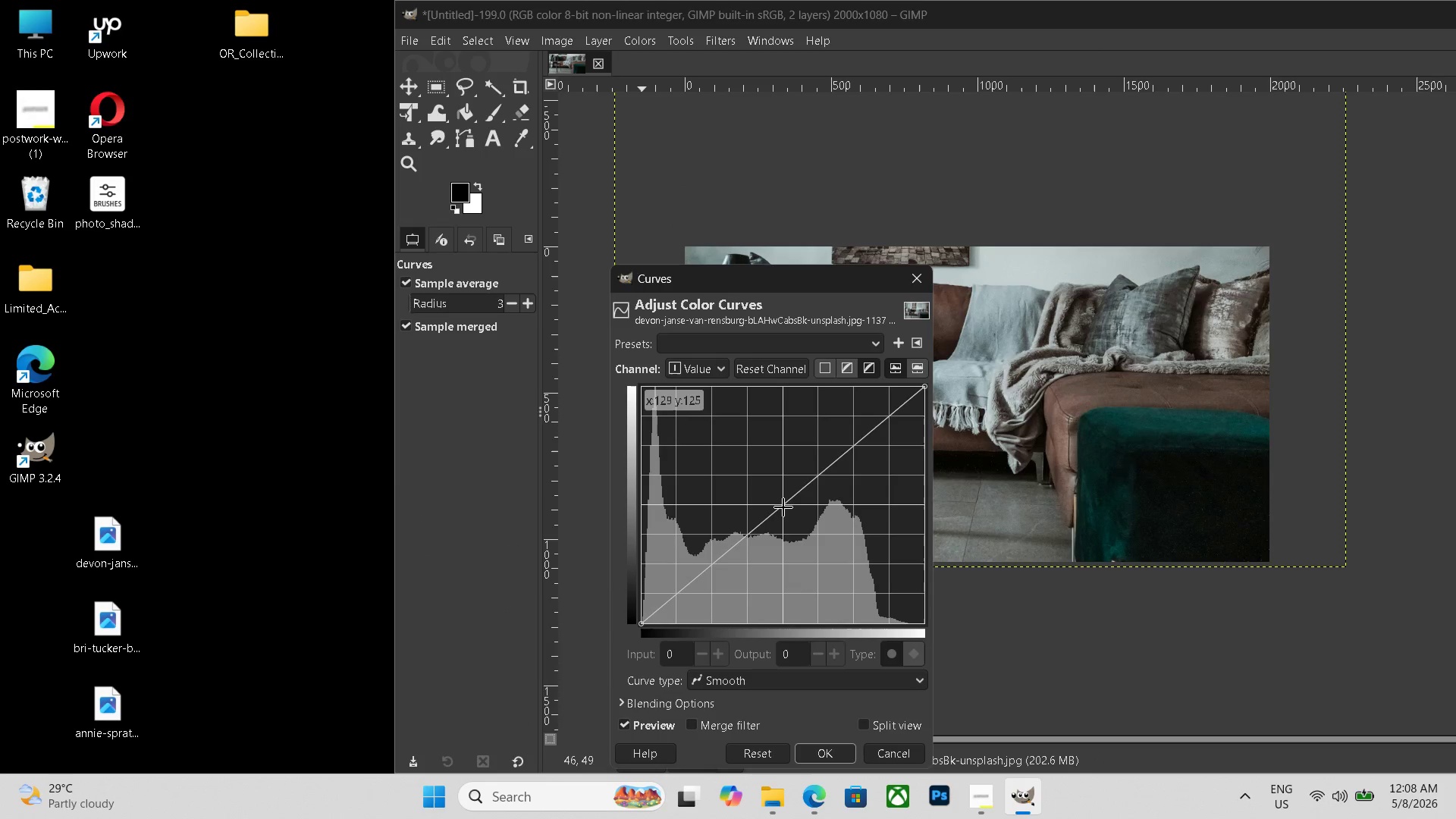 
left_click_drag(start_coordinate=[783, 507], to_coordinate=[764, 497])
 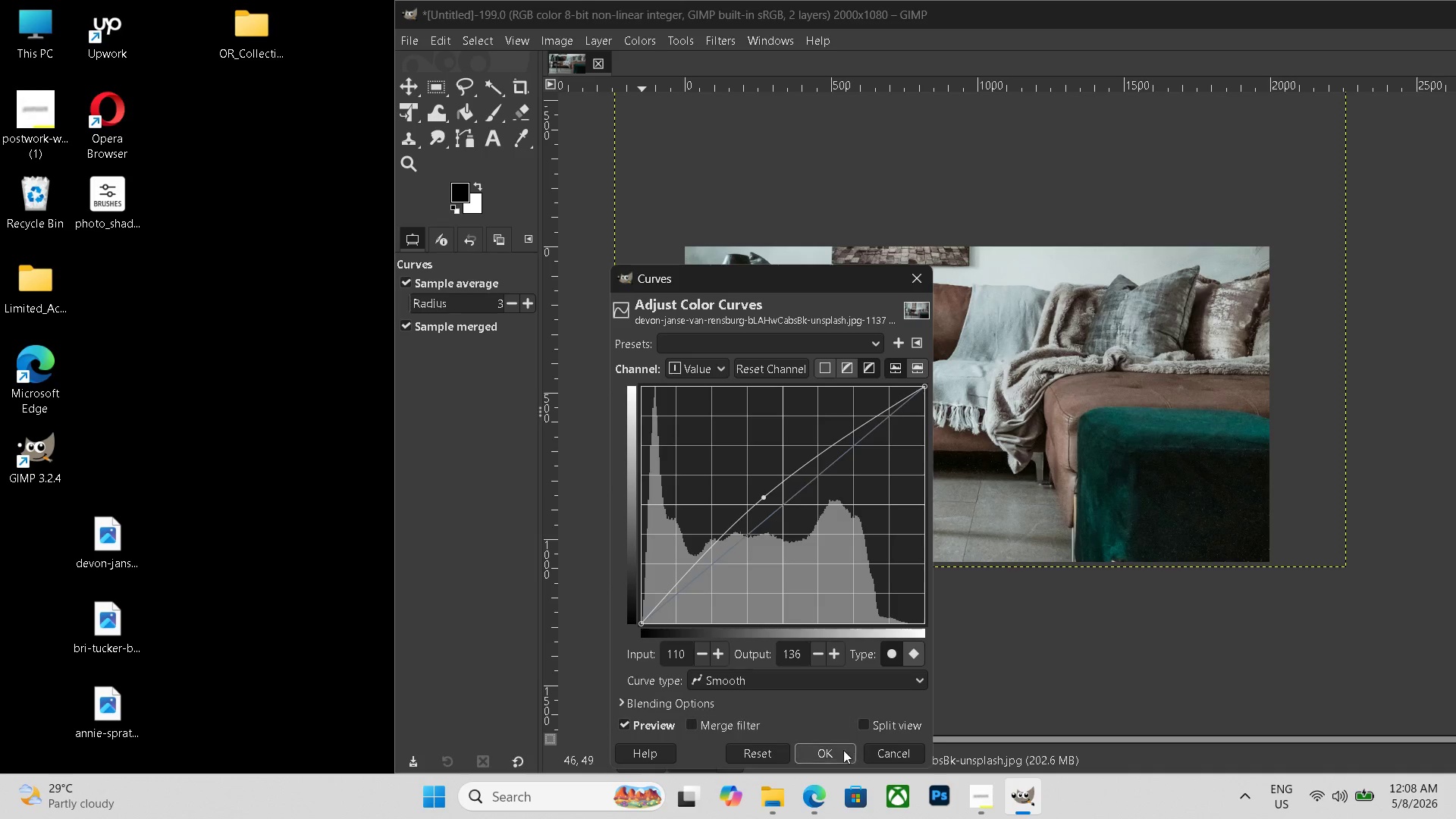 
left_click([843, 750])
 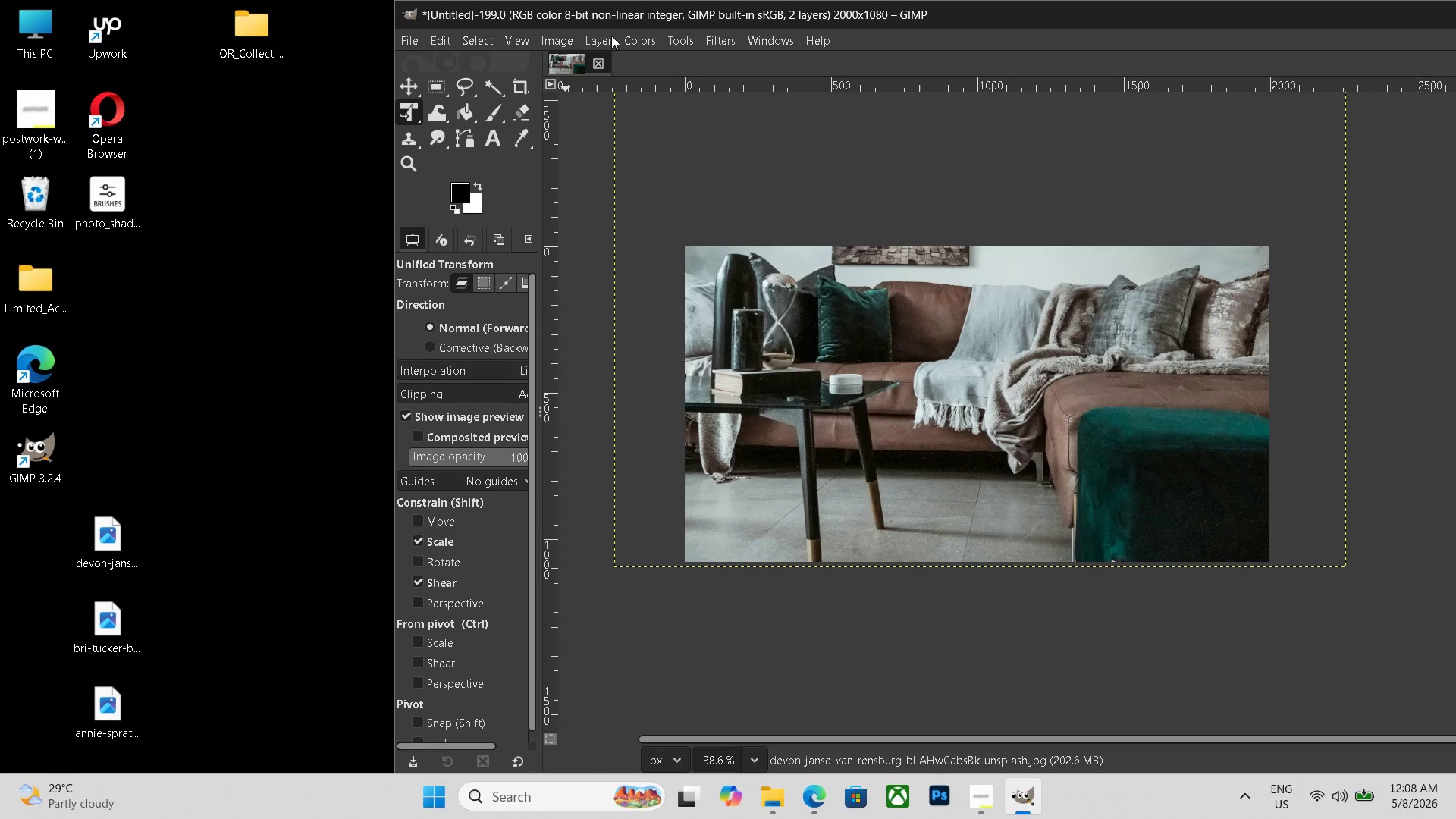 
left_click([632, 36])
 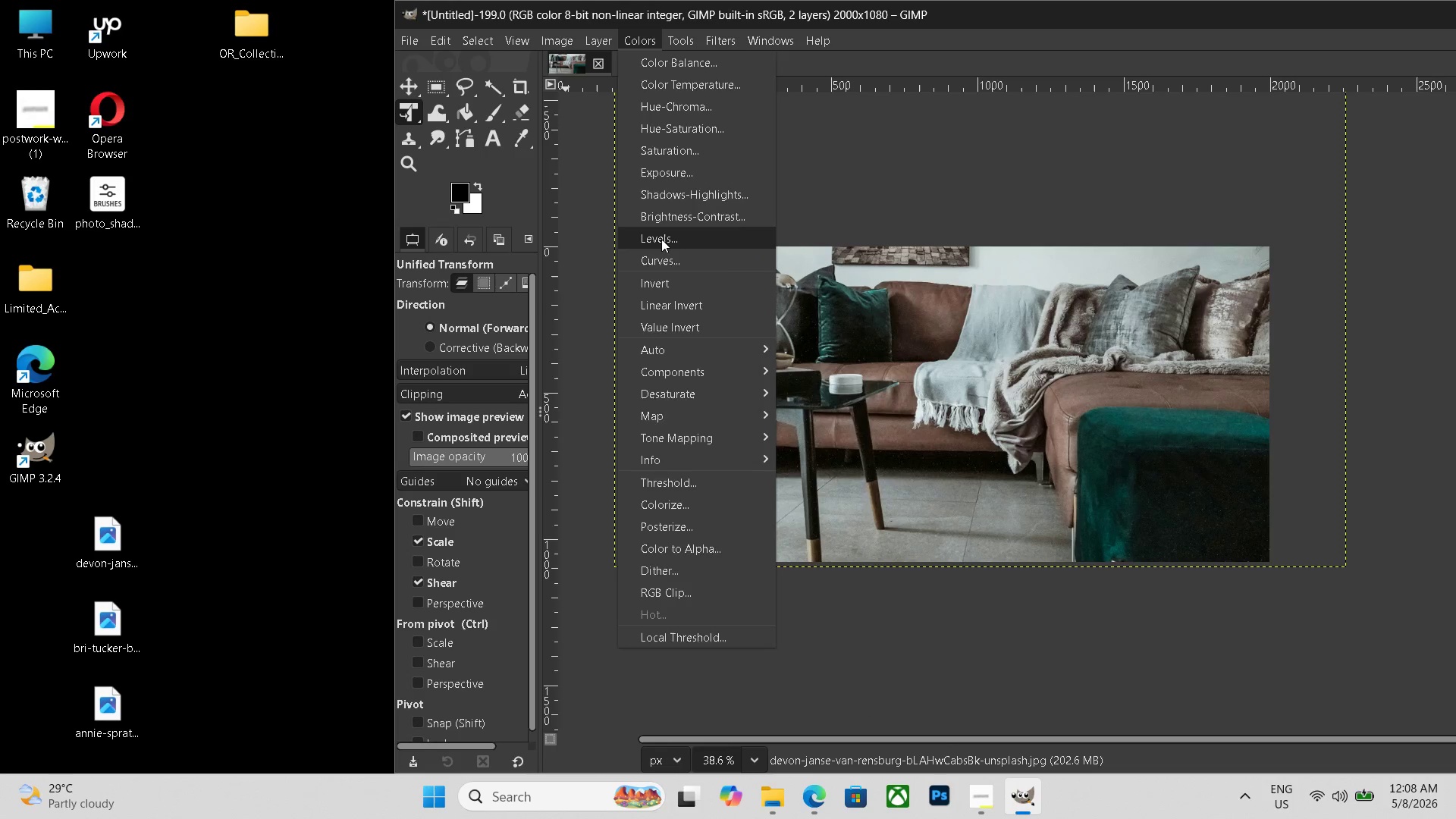 
left_click([661, 239])
 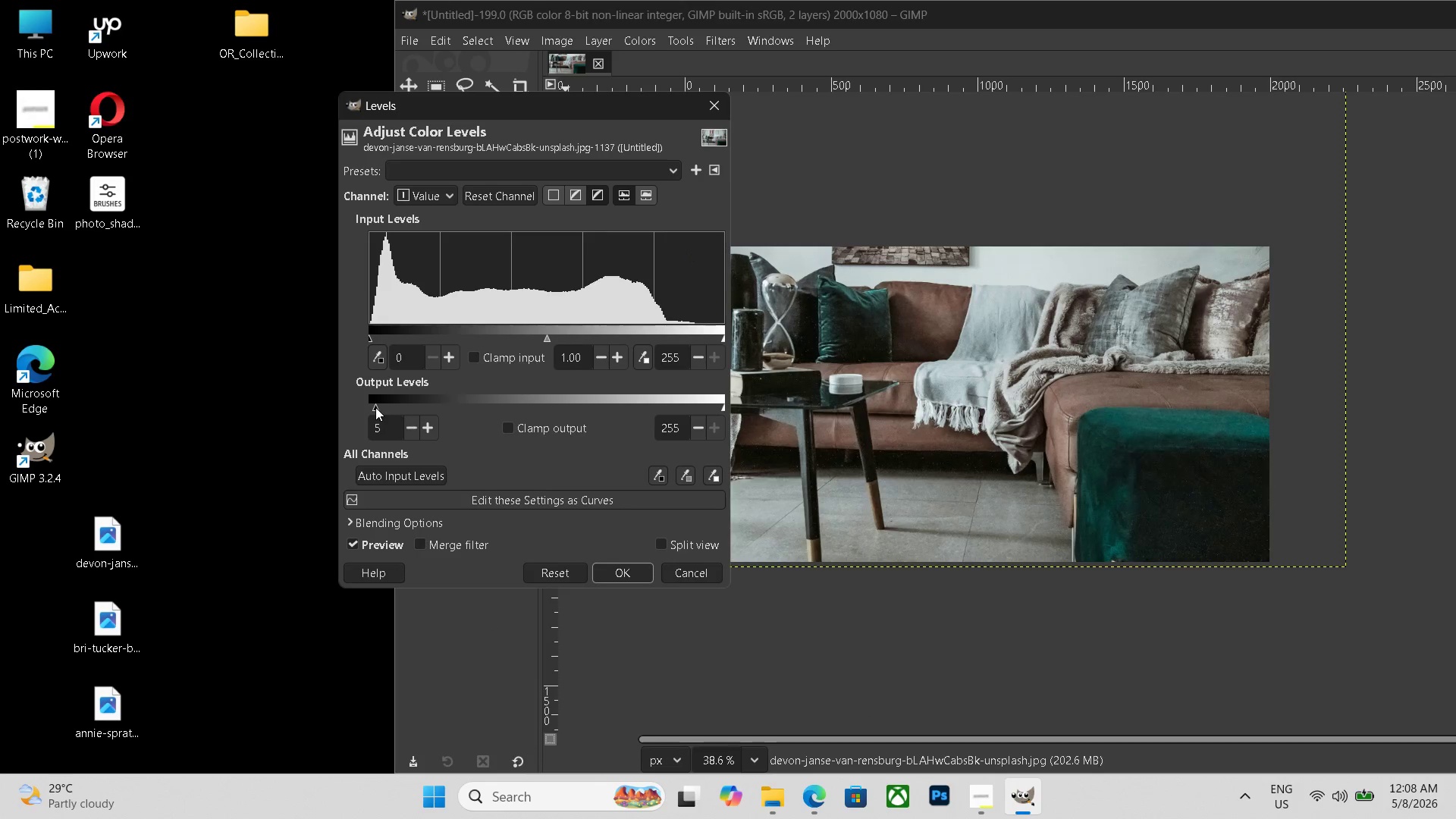 
left_click([375, 407])
 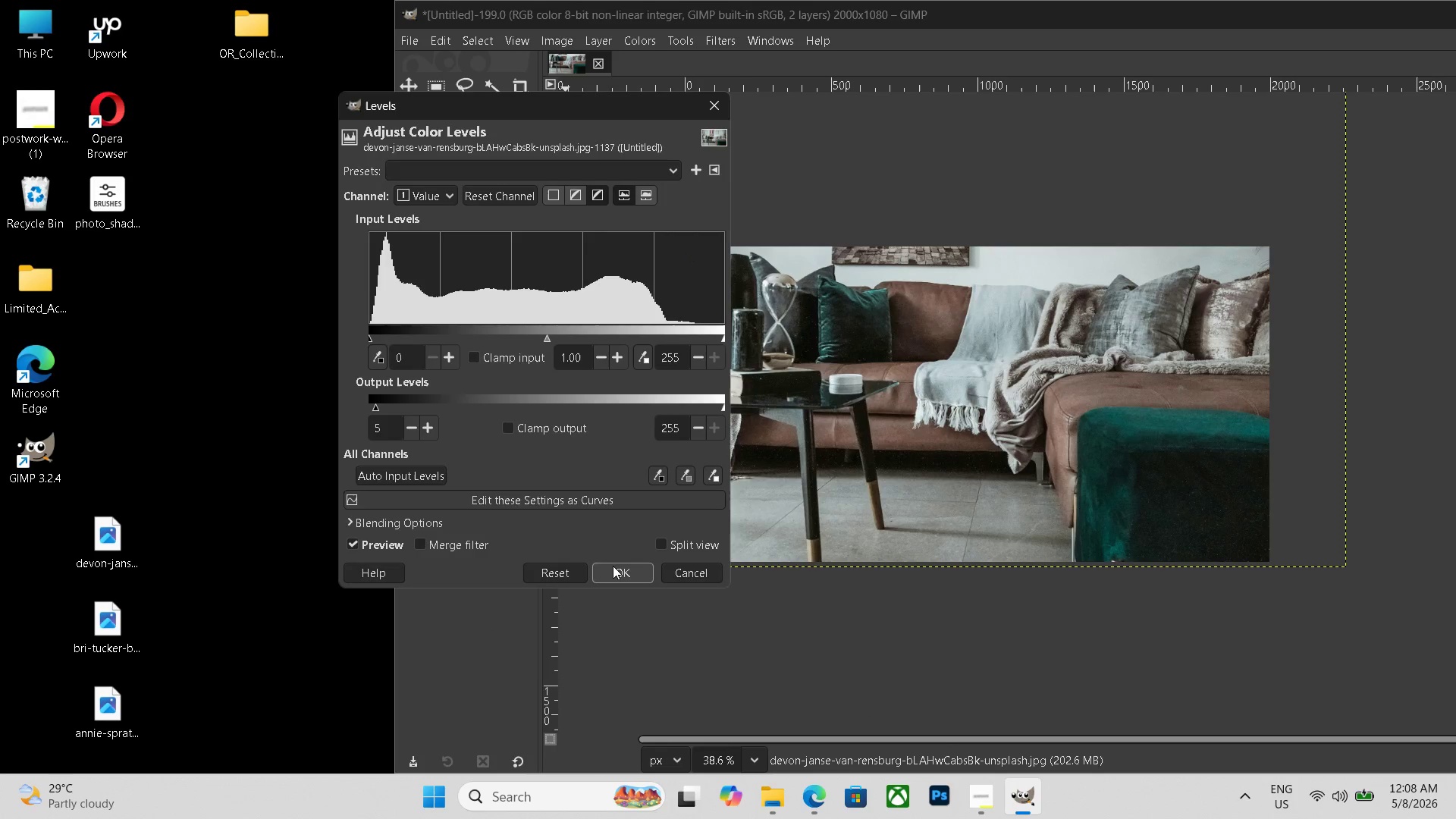 
left_click([613, 567])
 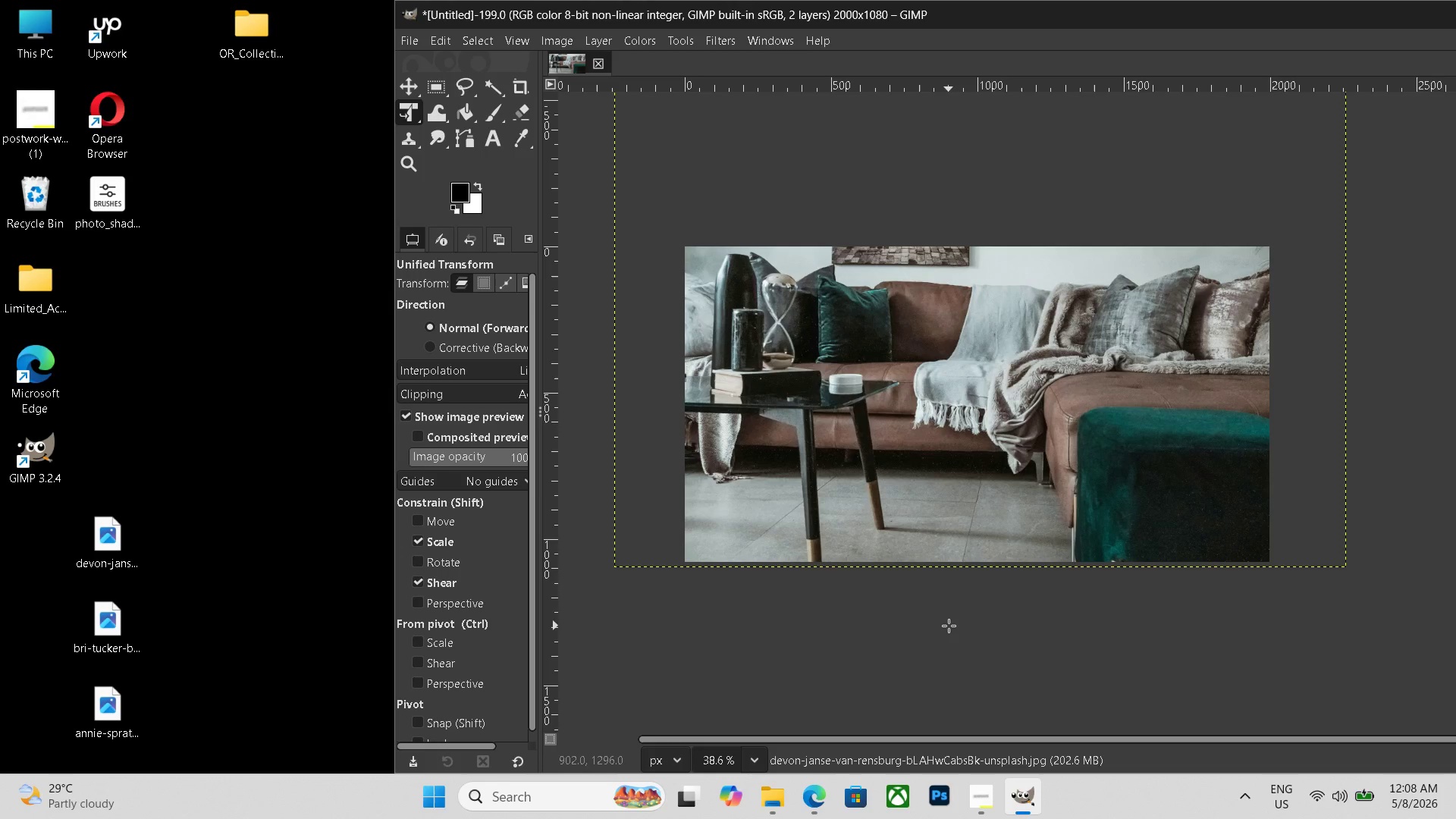 
key(Control+Shift+ShiftLeft)
 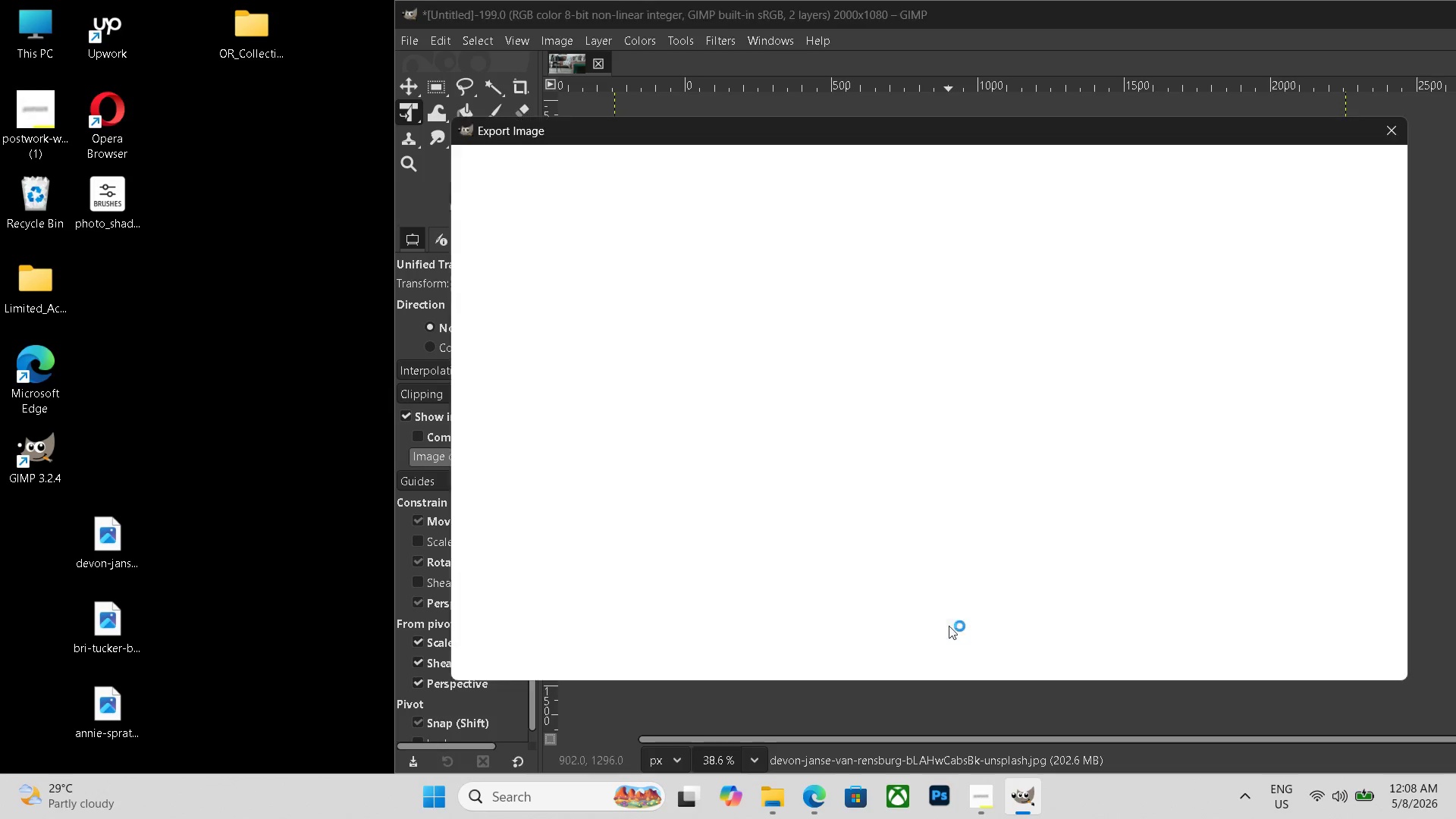 
key(Control+Shift+E)
 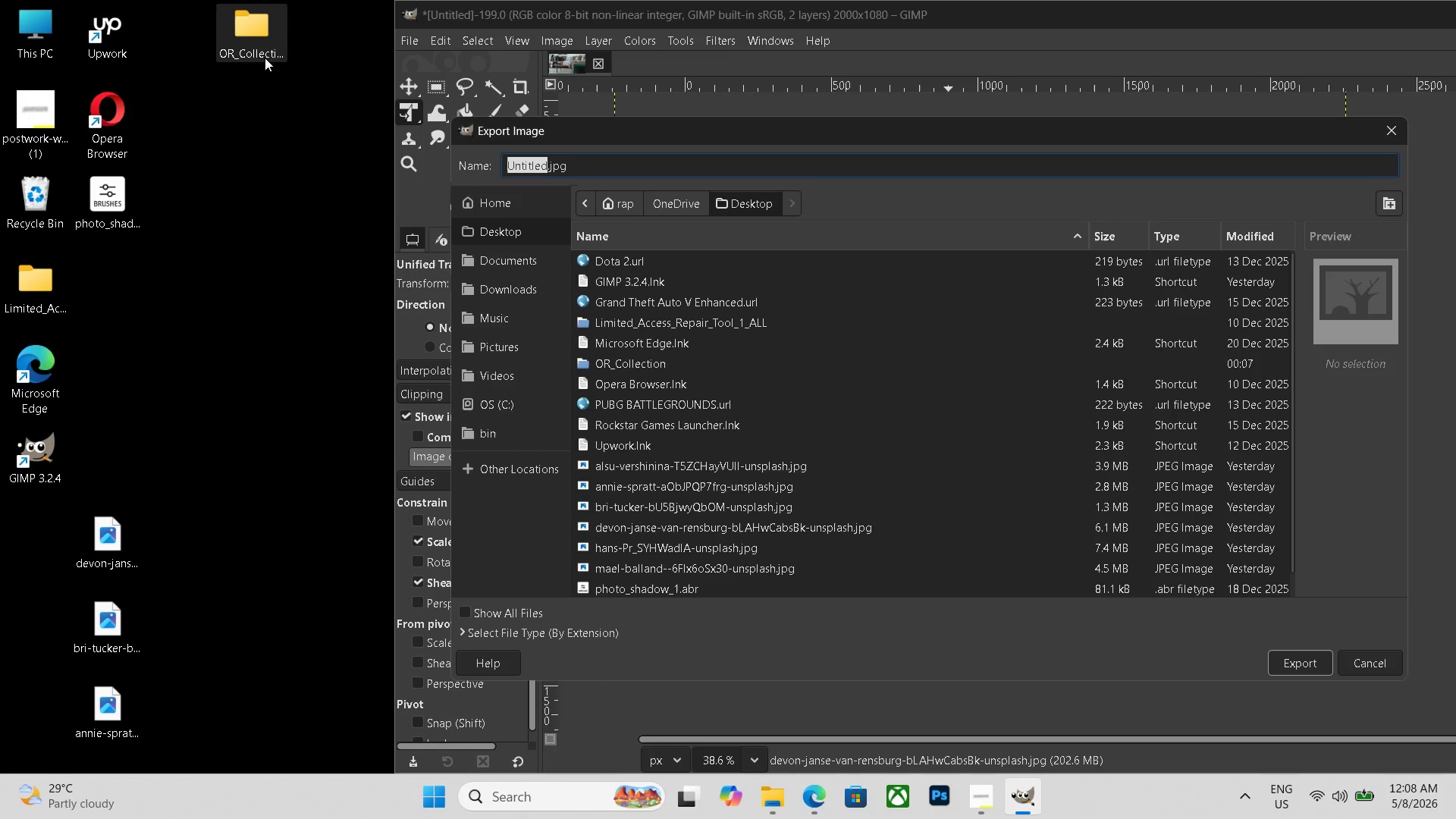 
double_click([267, 56])
 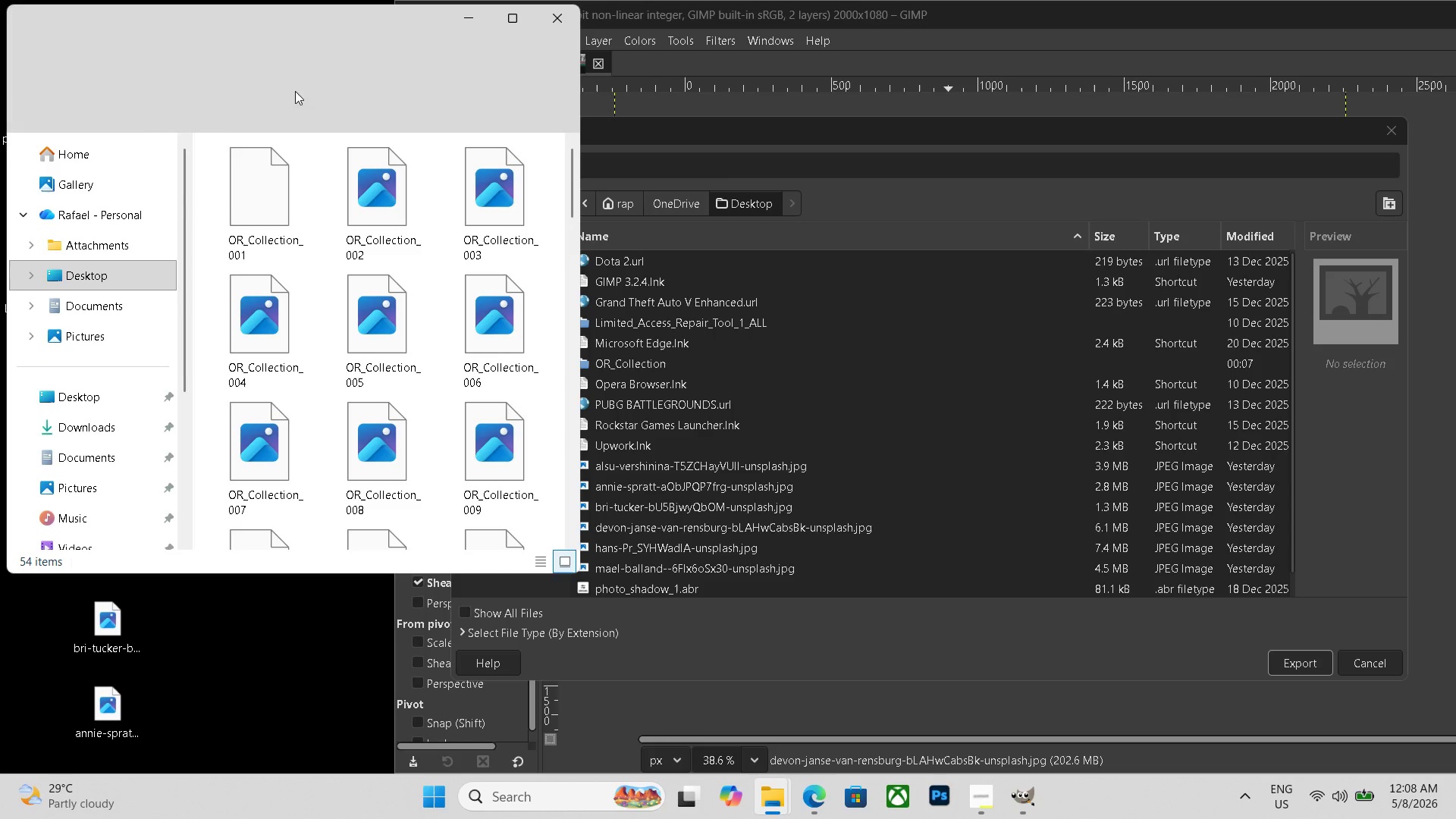 
scroll: coordinate [300, 174], scroll_direction: down, amount: 28.0
 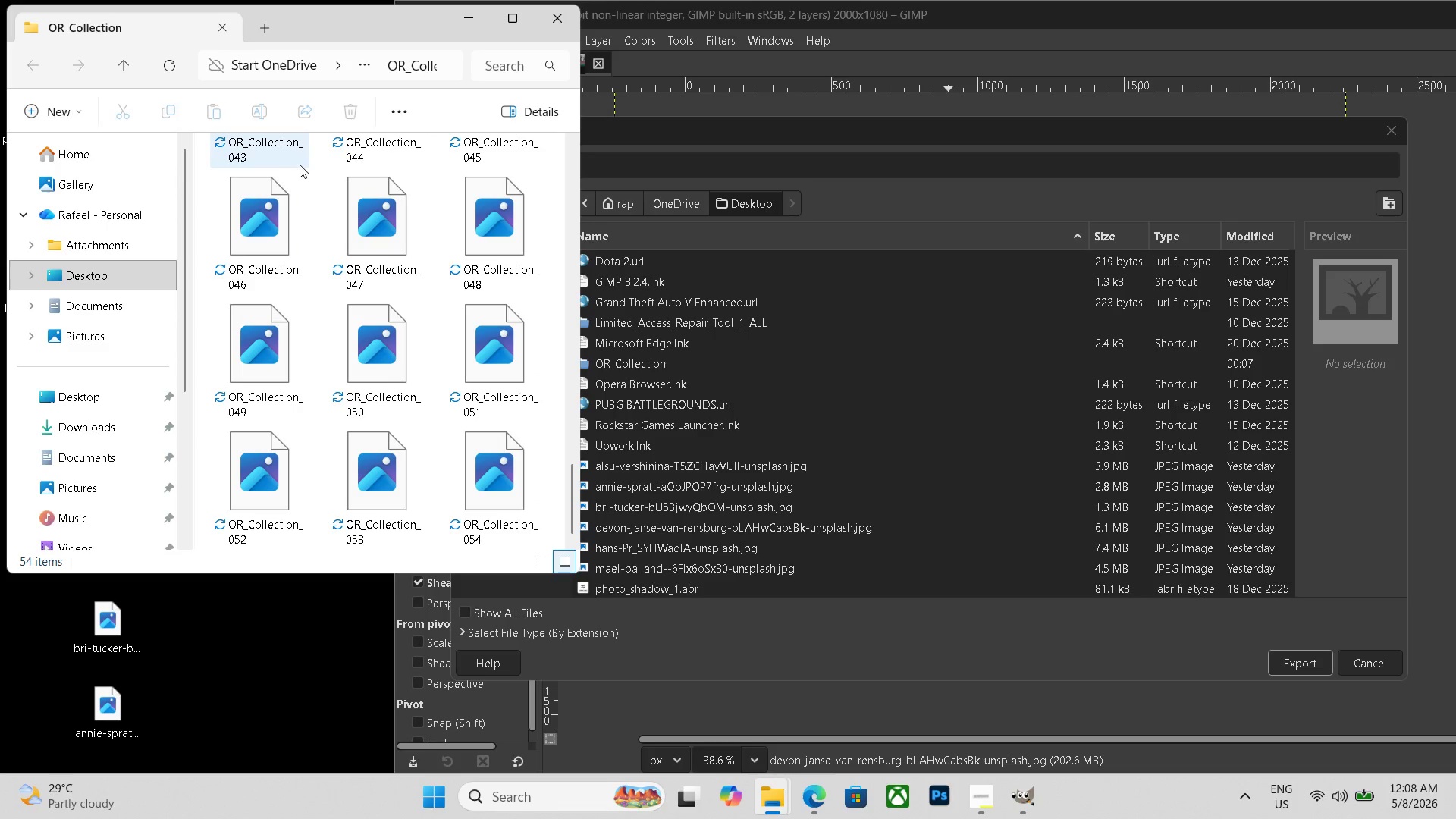 
key(Escape)
 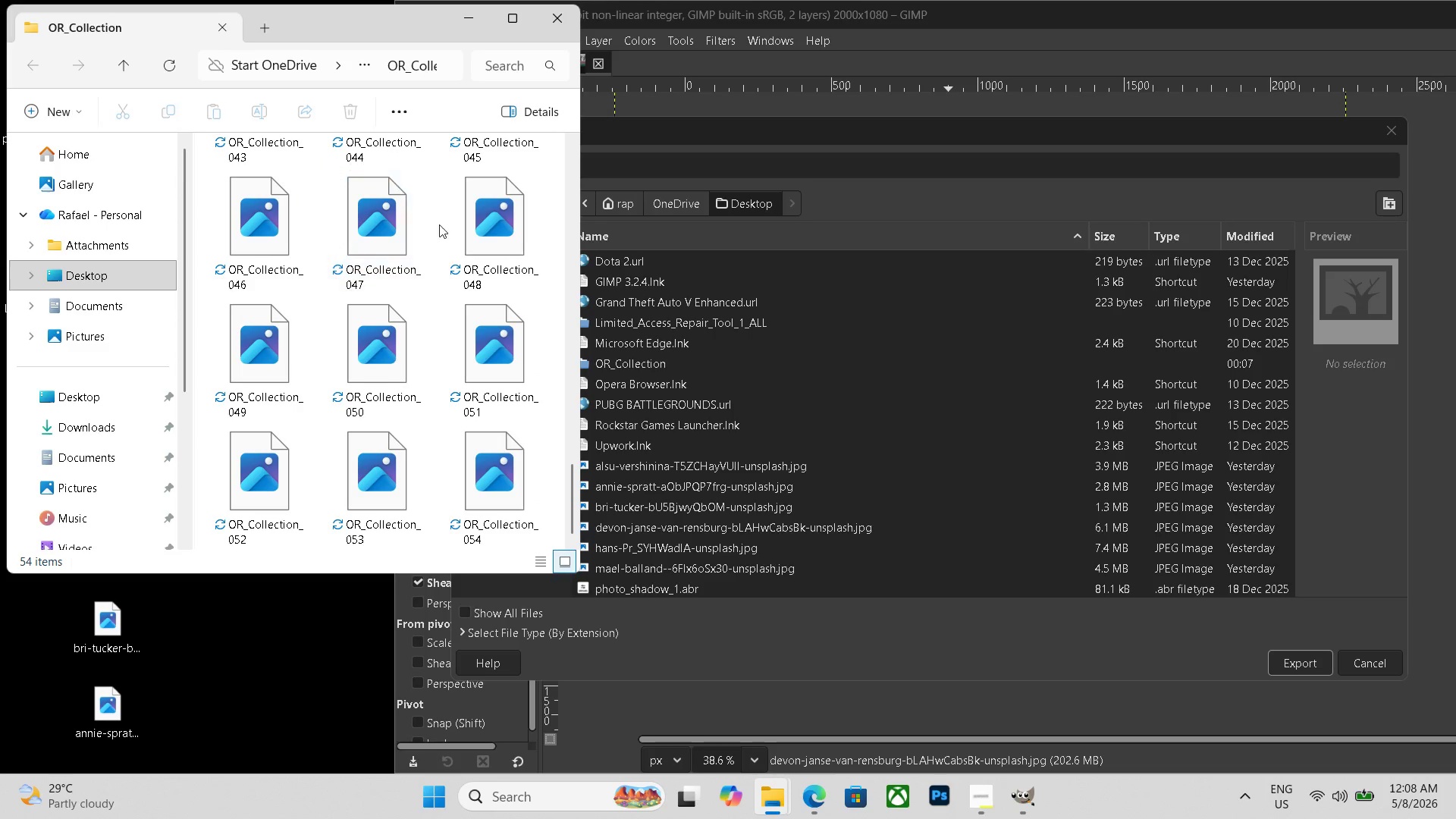 
key(Escape)
 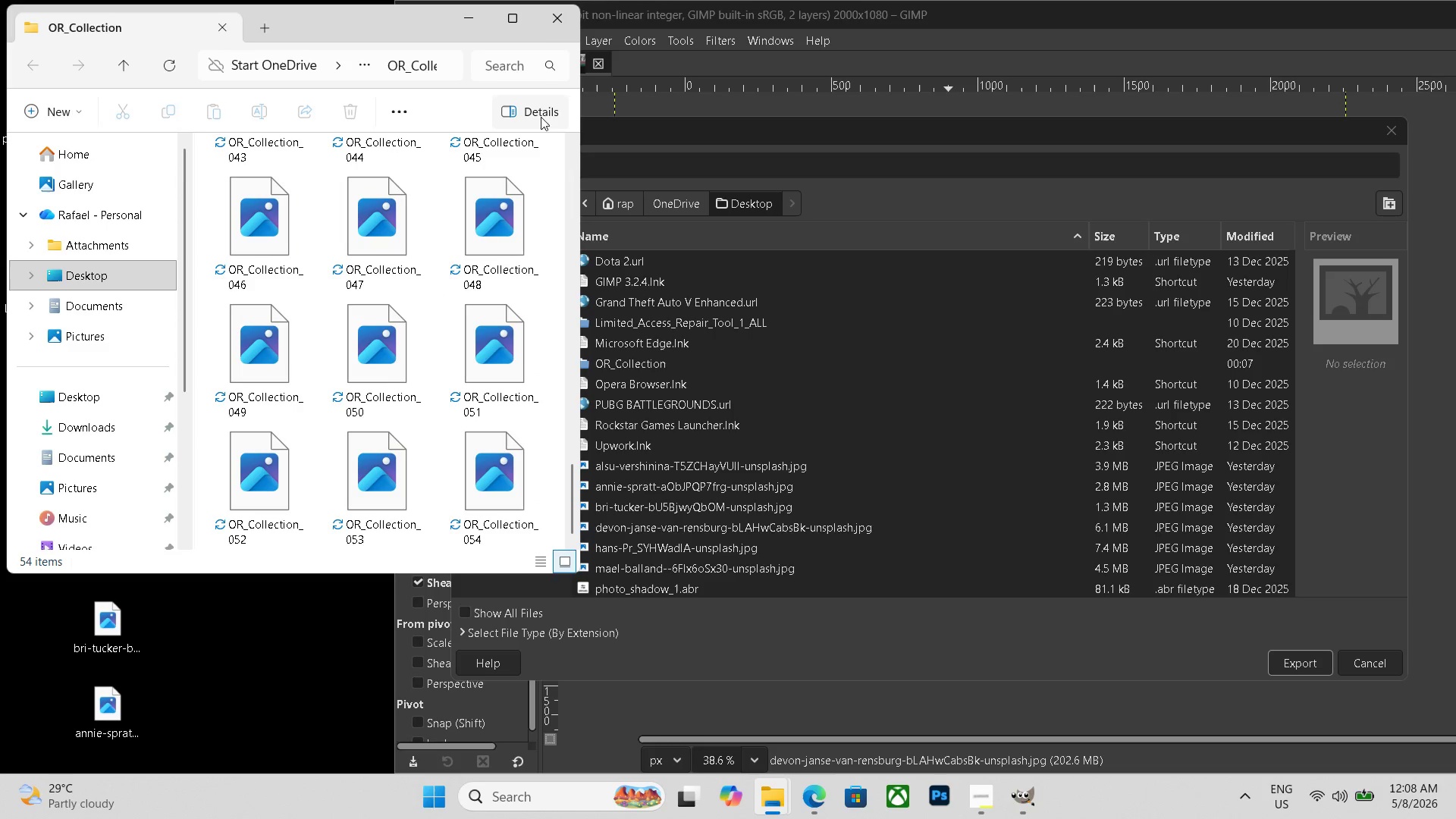 
key(Escape)
 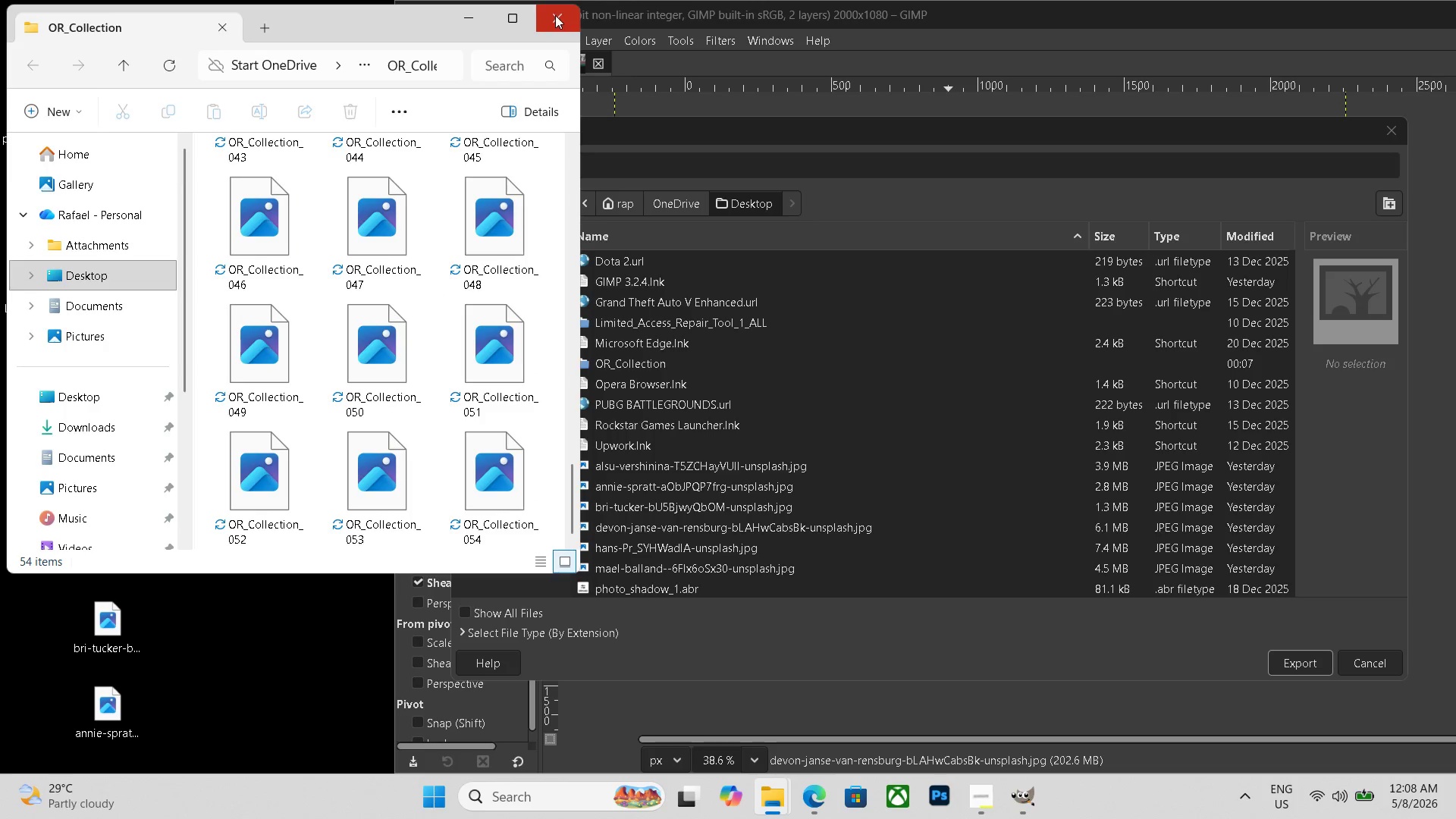 
left_click([555, 15])
 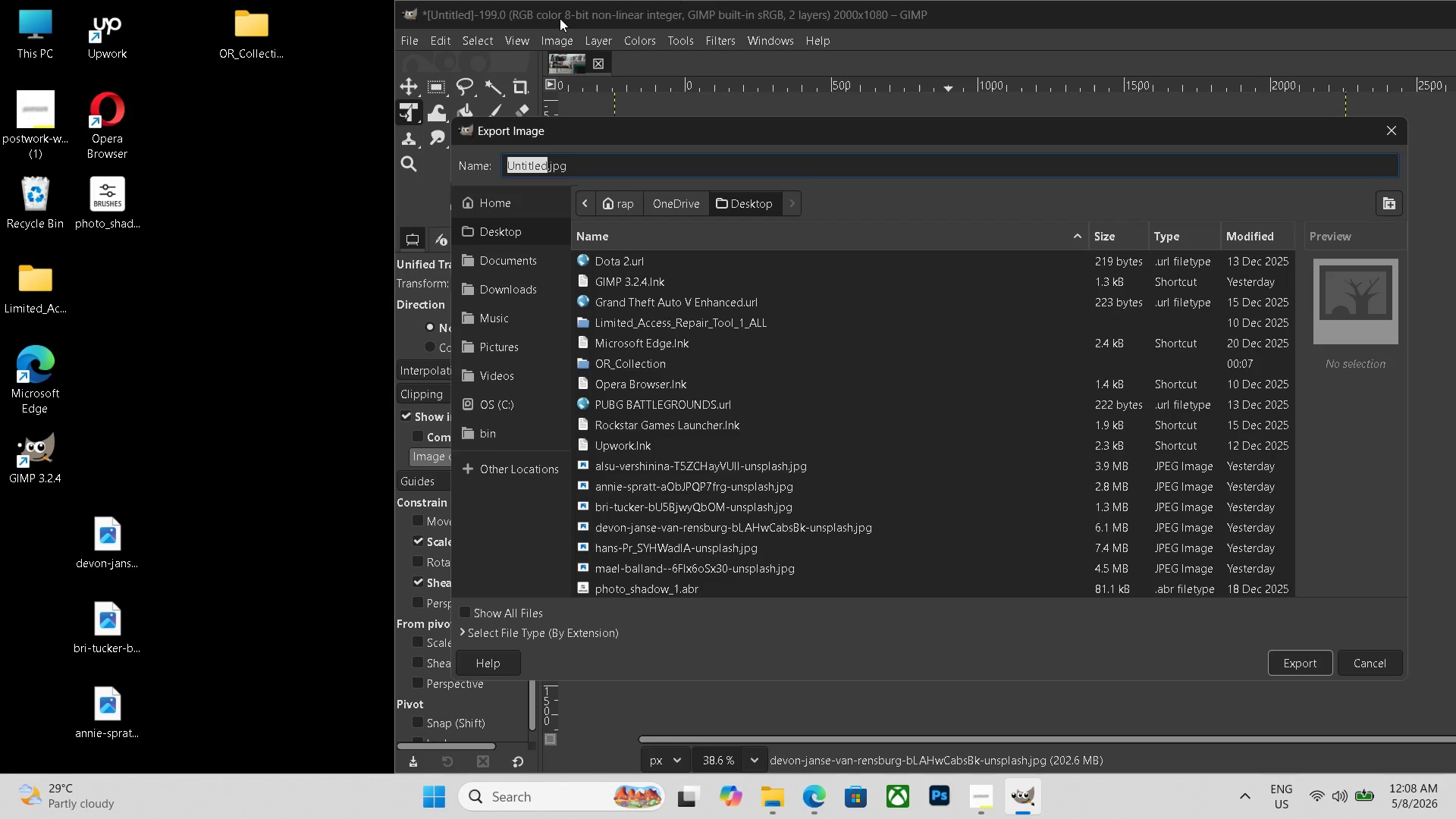 
wait(13.16)
 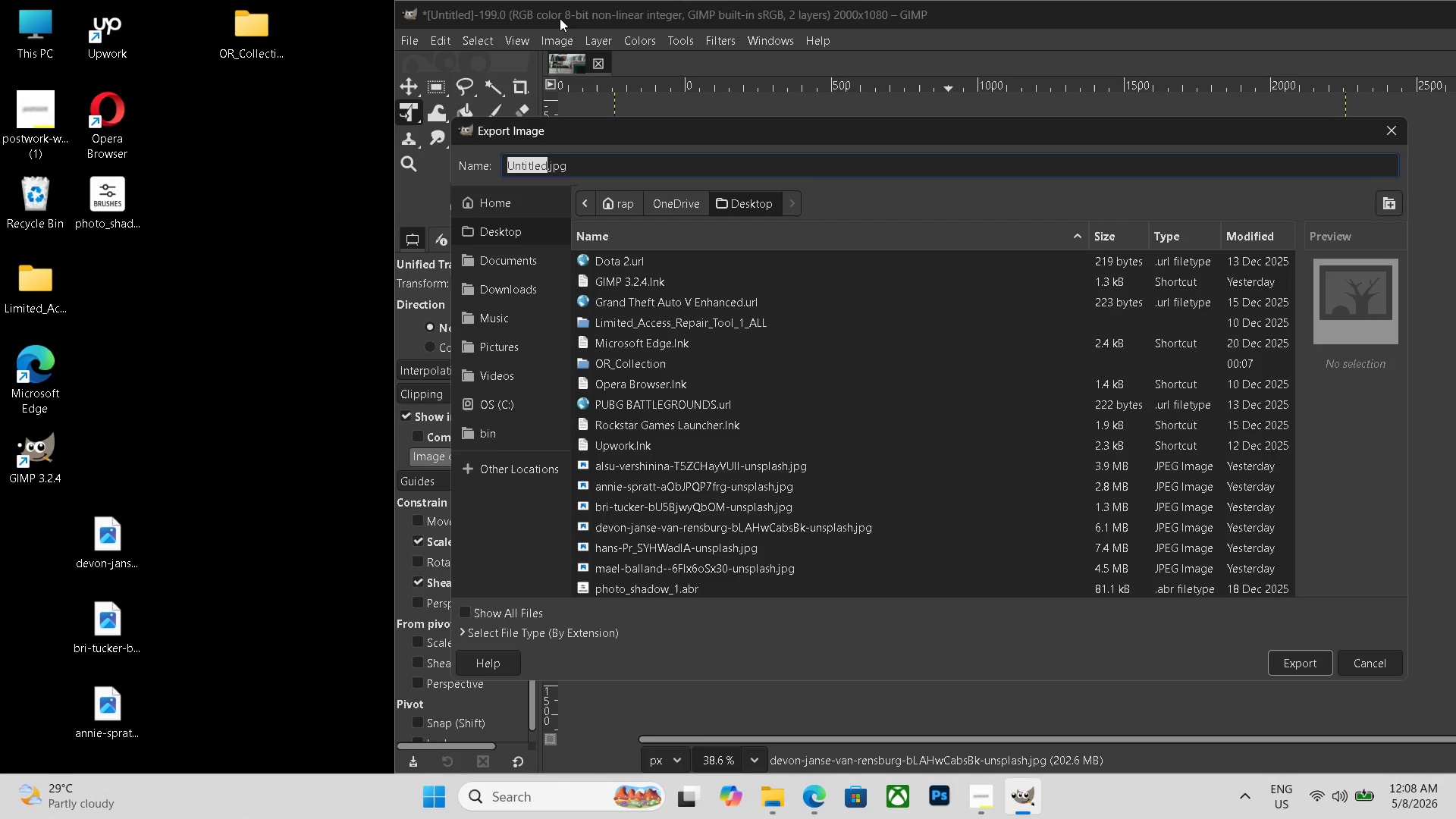 
double_click([590, 165])
 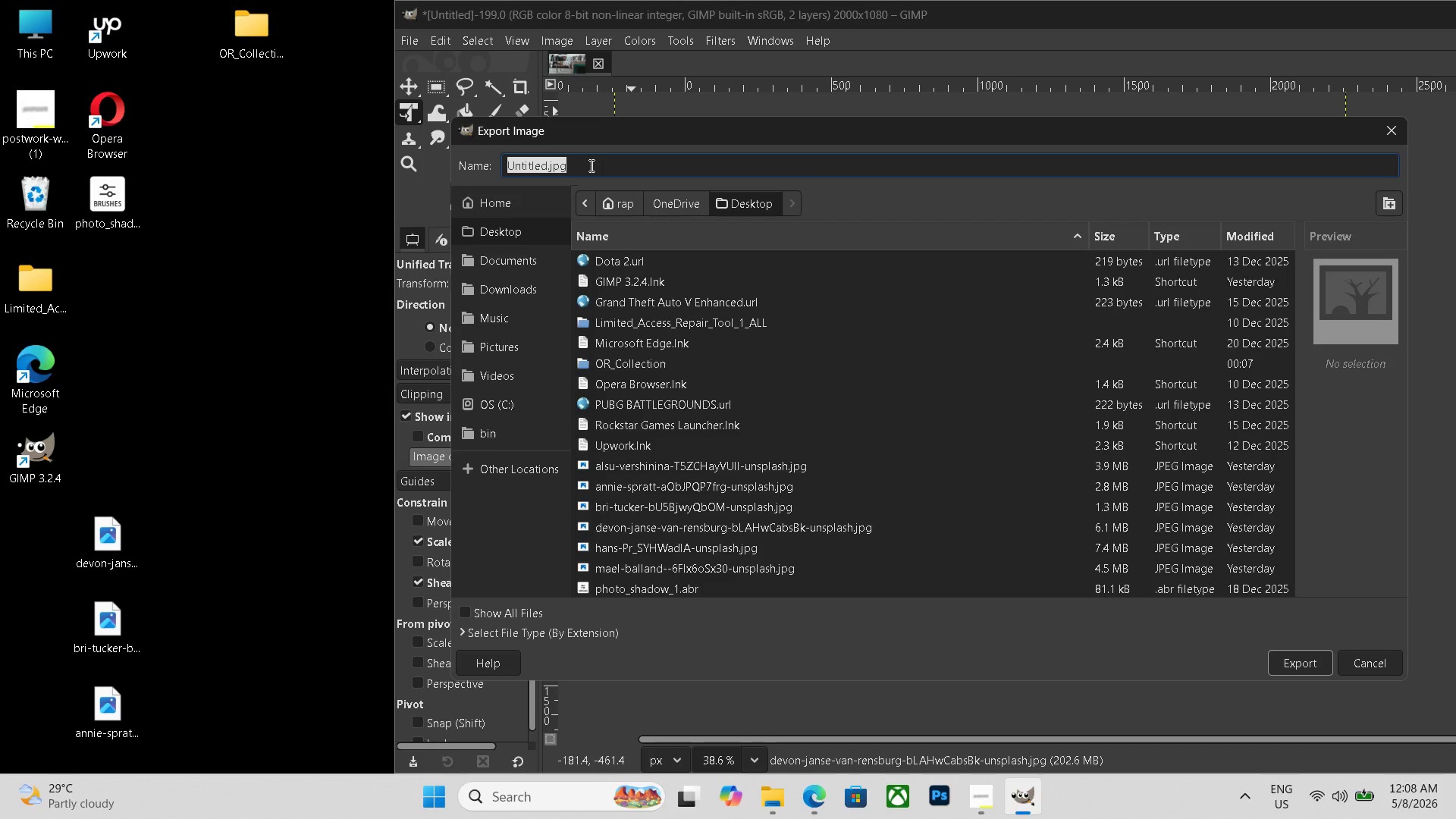 
triple_click([590, 165])
 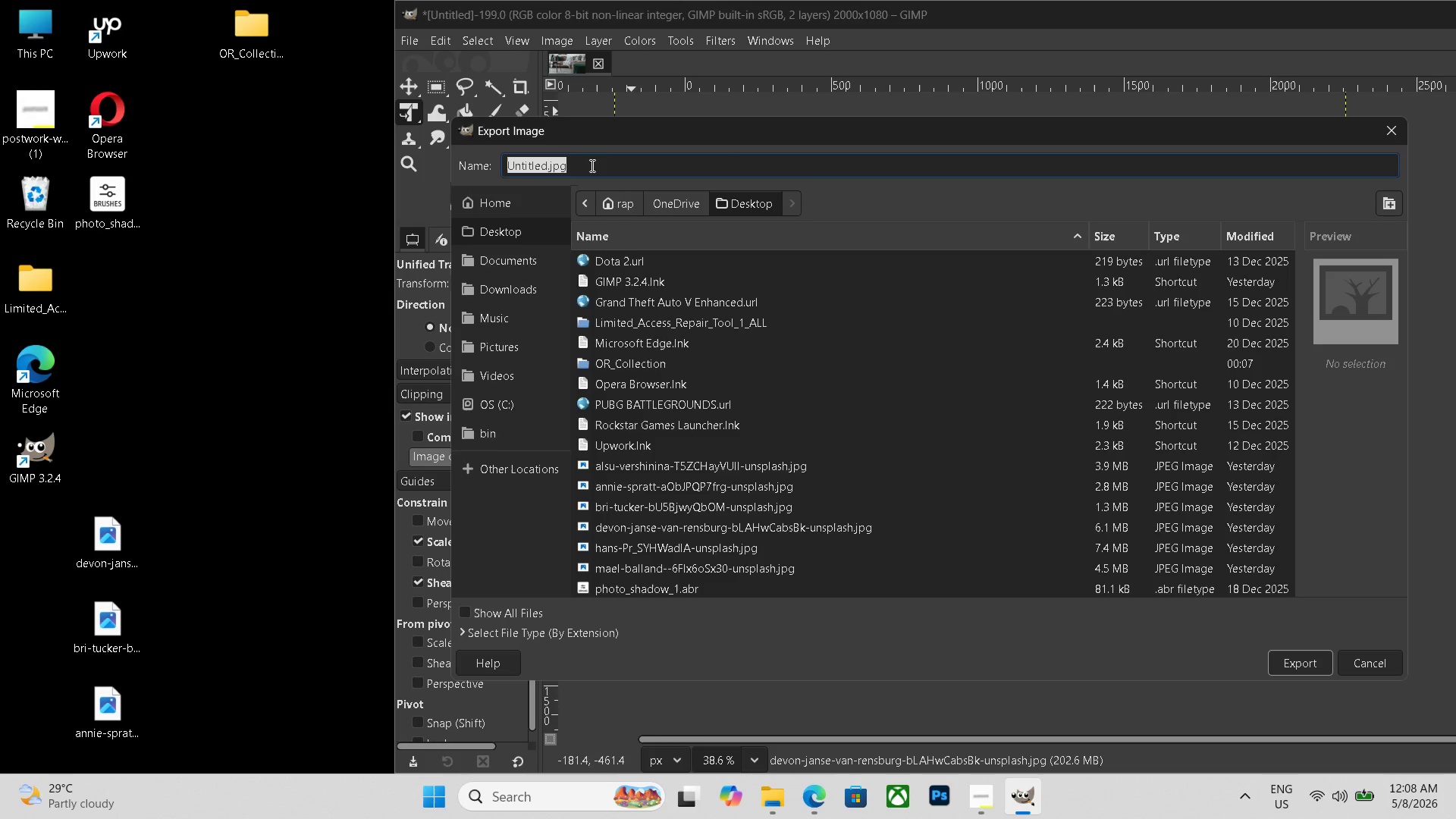 
key(Control+V)
 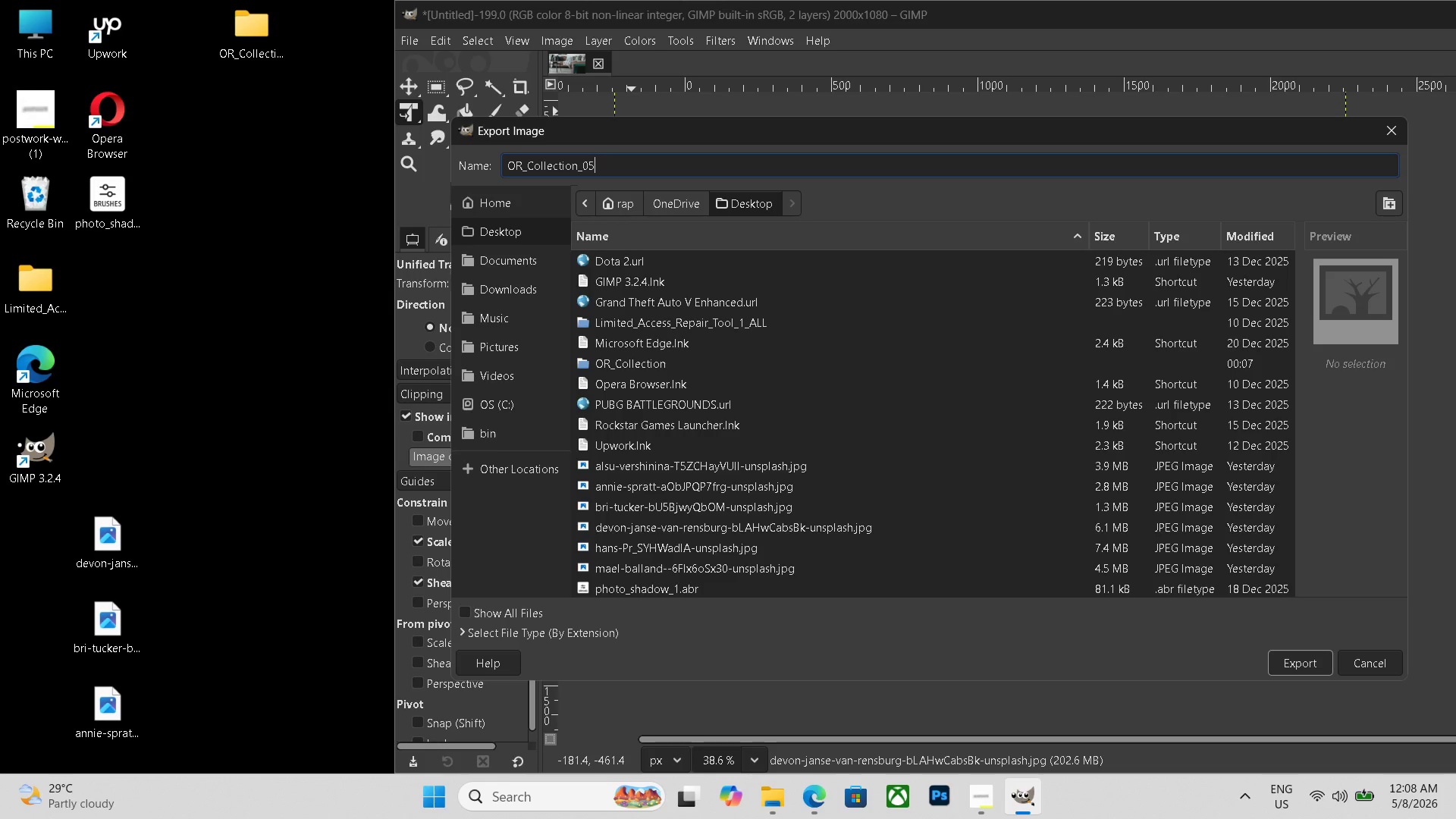 
key(Backspace)
 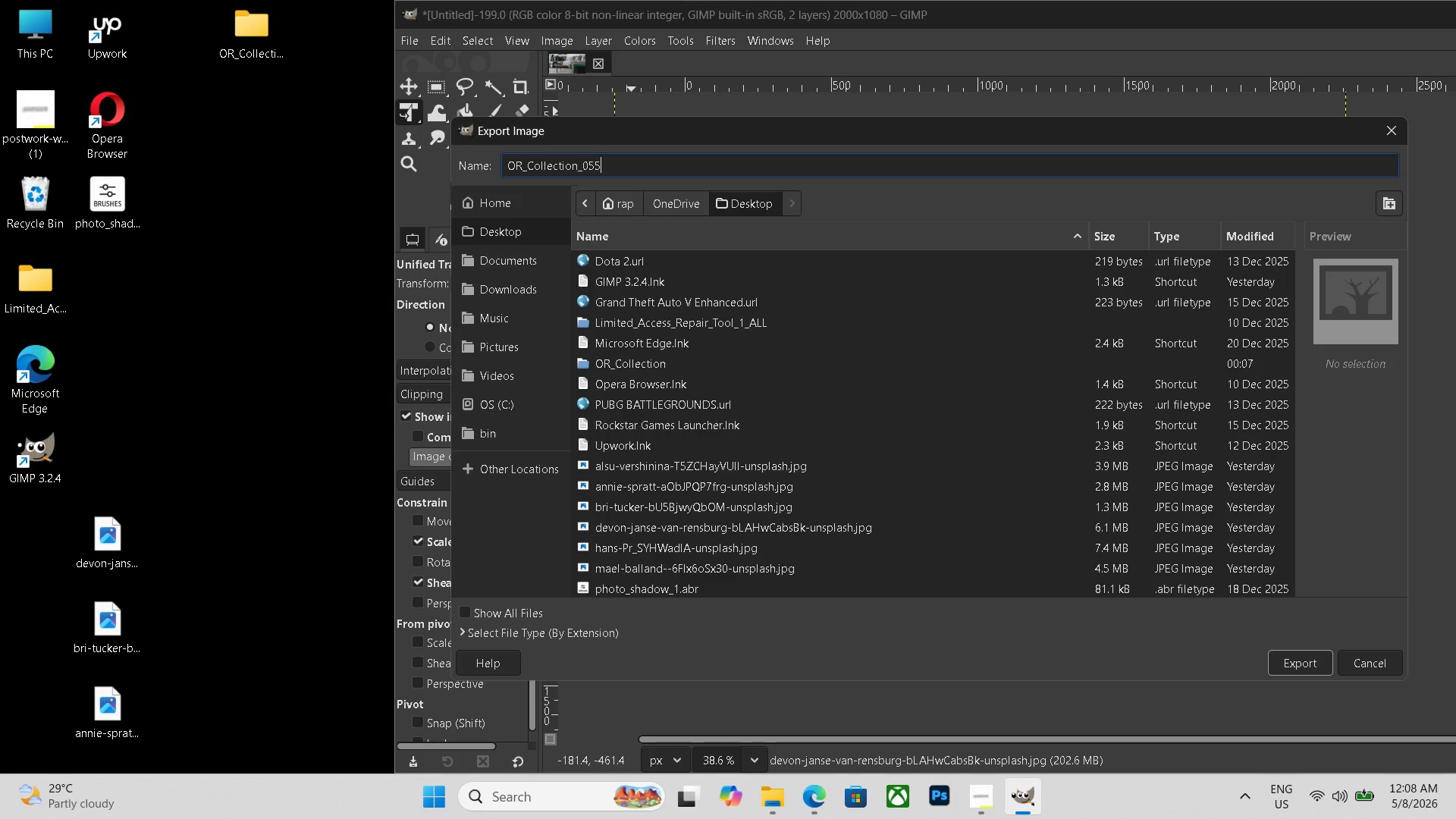 
key(Numpad5)
 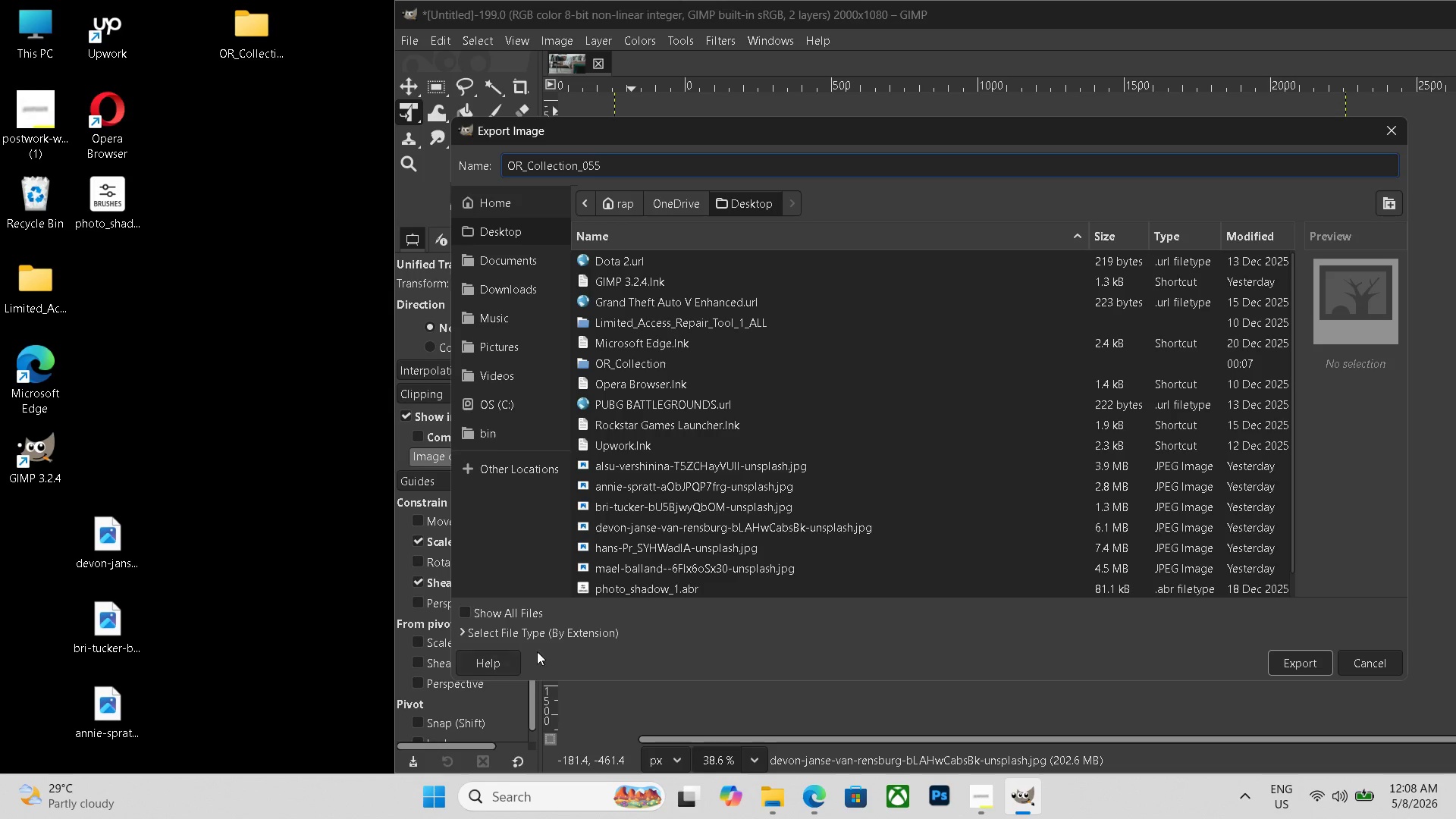 
left_click([545, 632])
 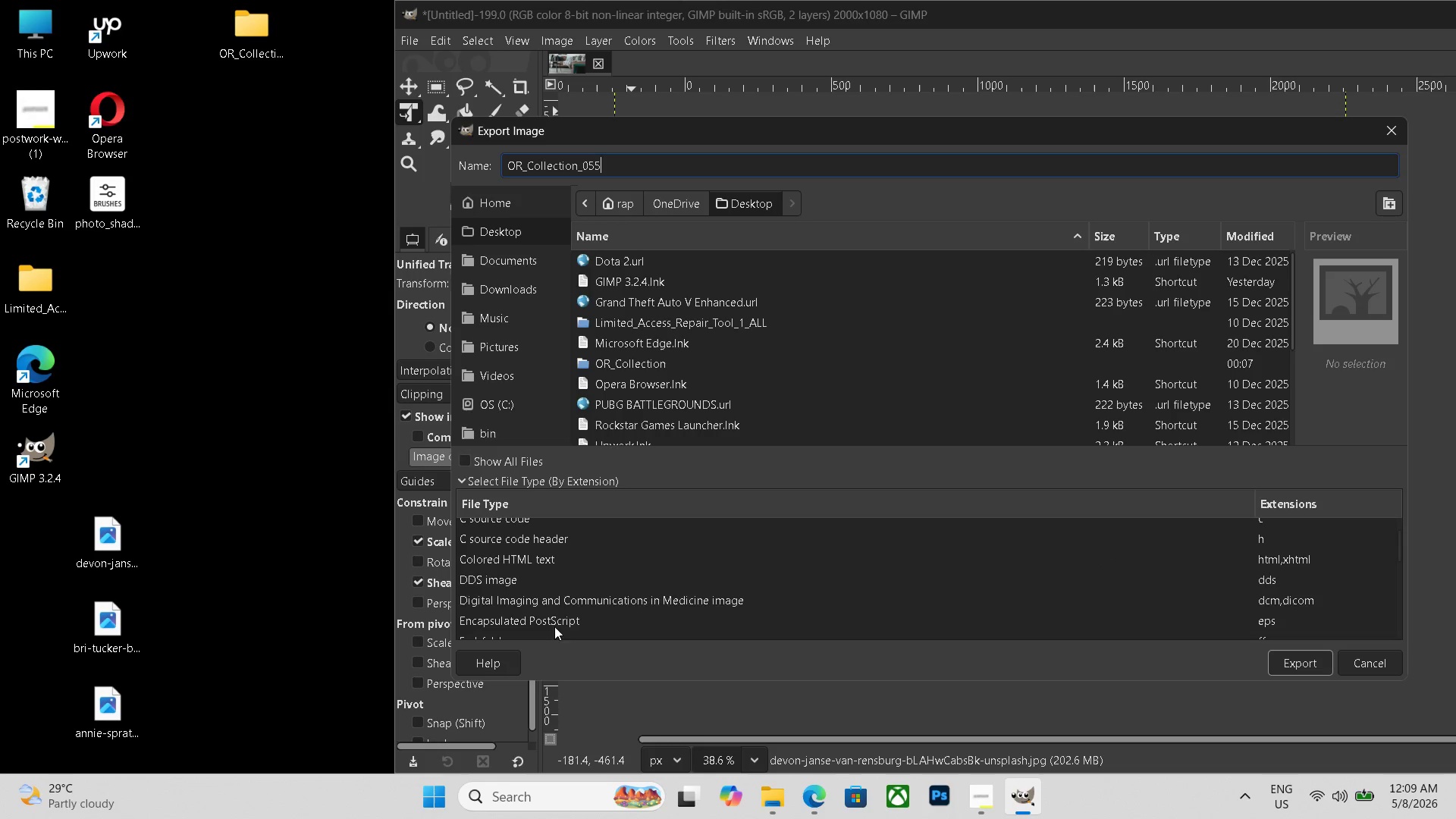 
scroll: coordinate [560, 615], scroll_direction: down, amount: 19.0
 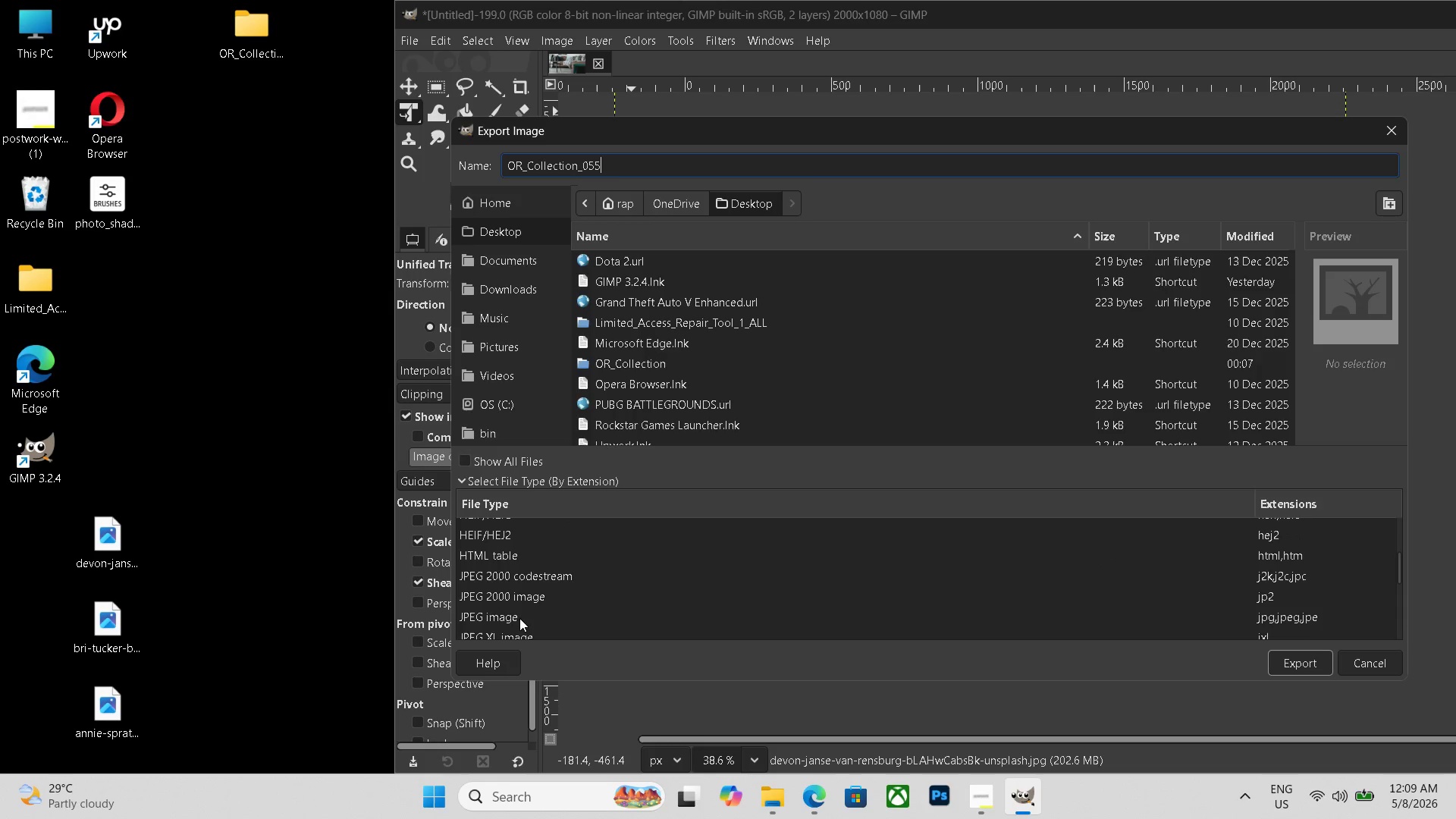 
left_click([517, 618])
 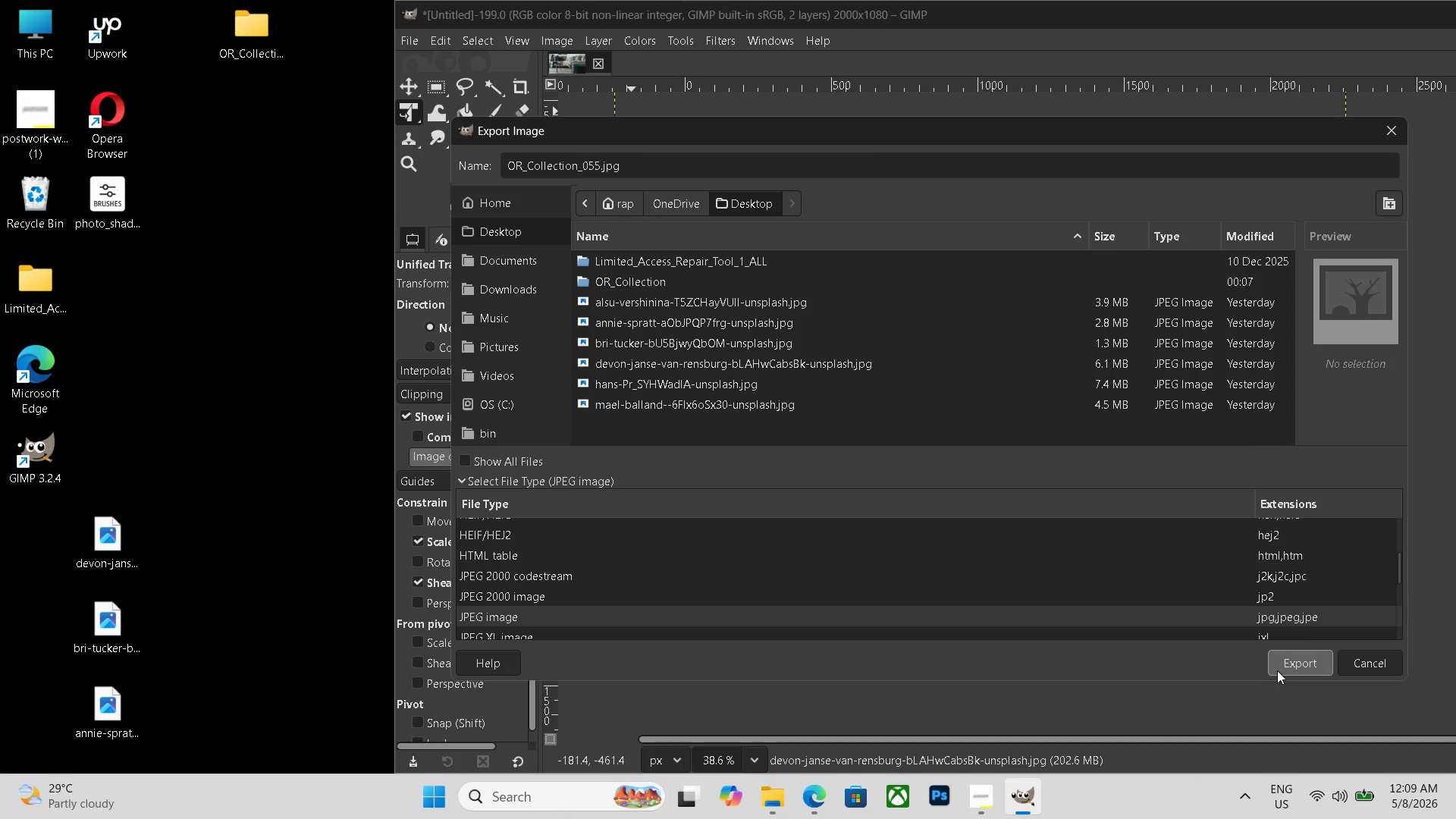 
left_click([1280, 670])
 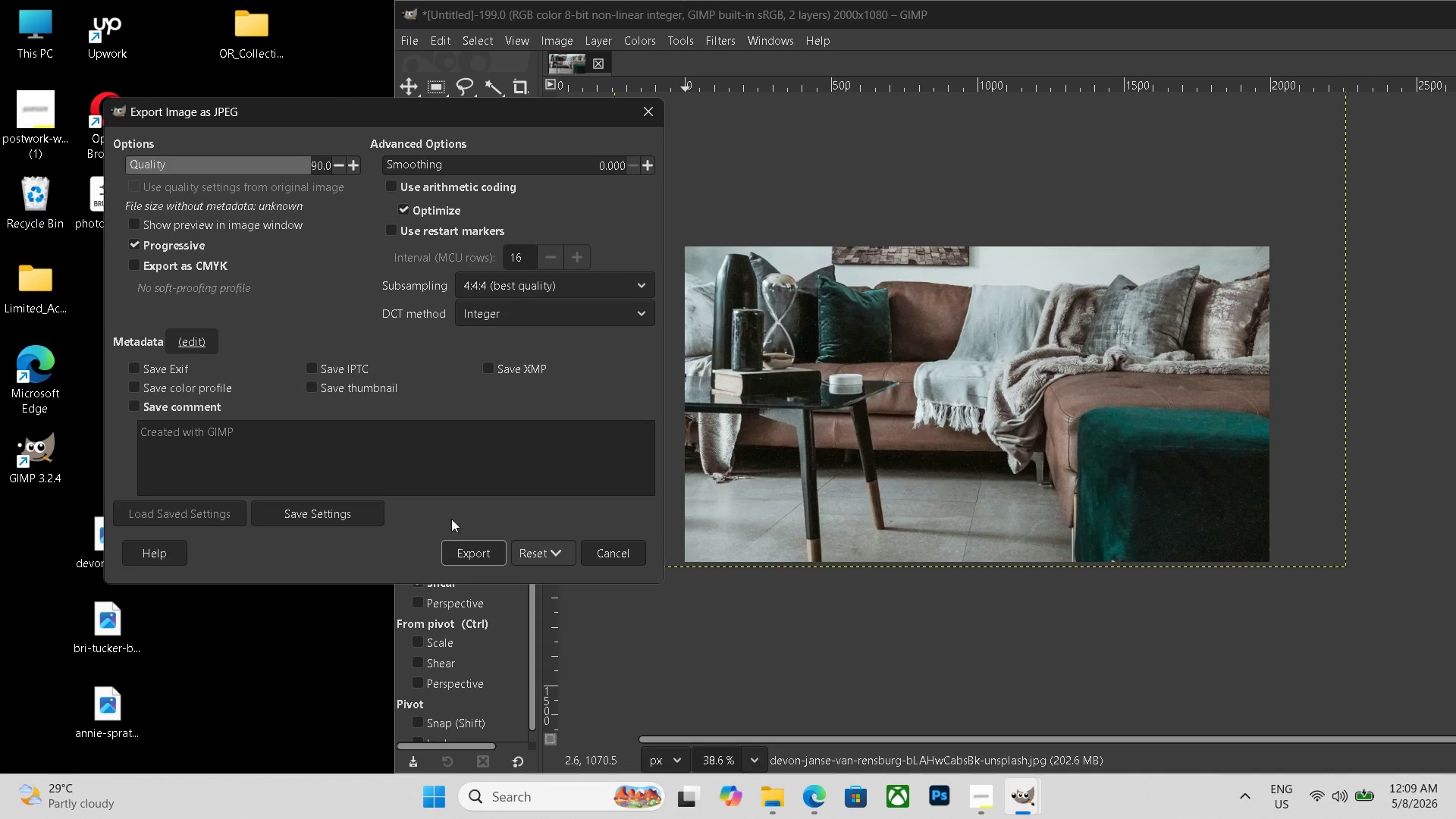 
left_click([465, 549])
 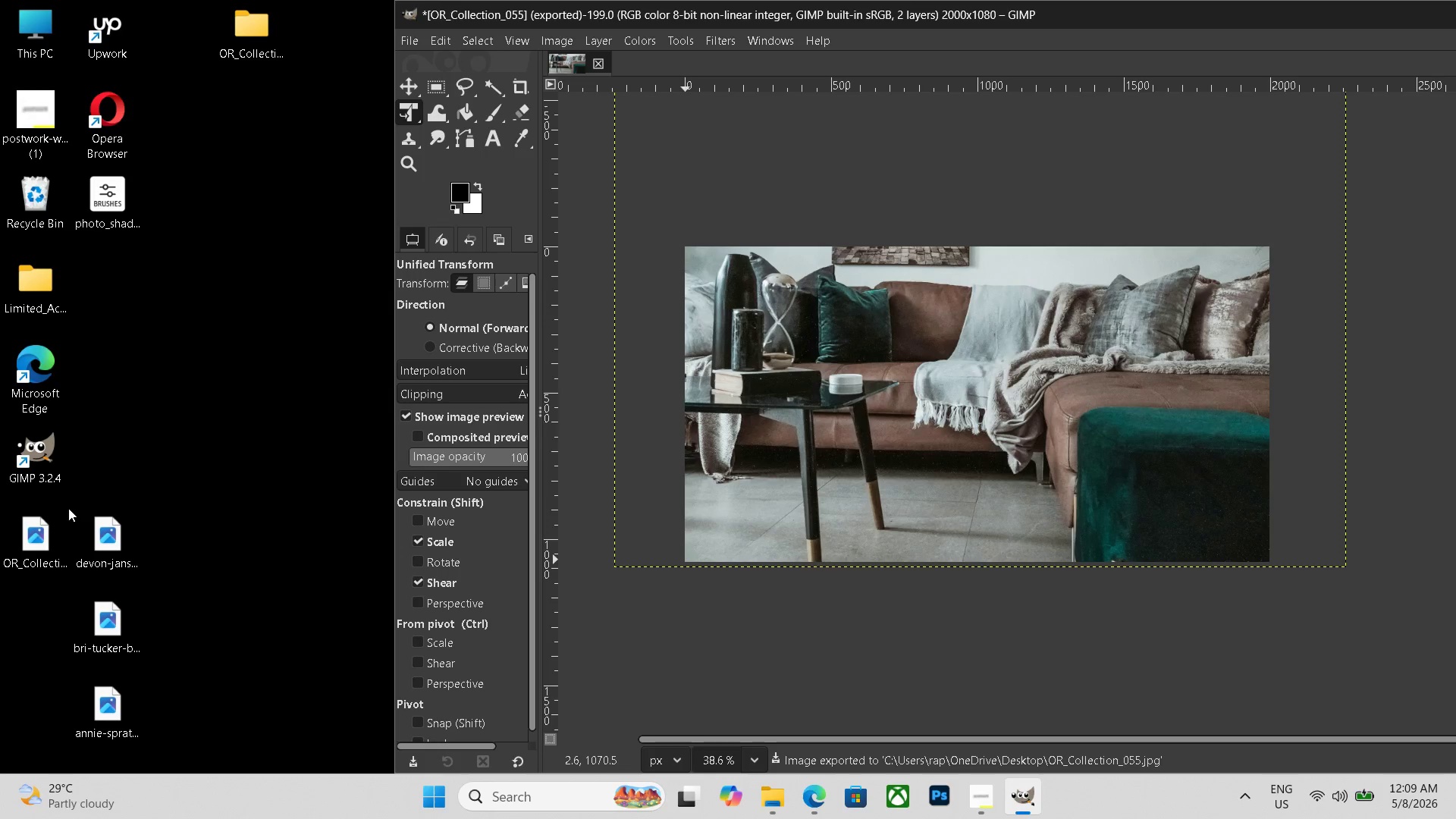 
left_click_drag(start_coordinate=[25, 531], to_coordinate=[236, 30])
 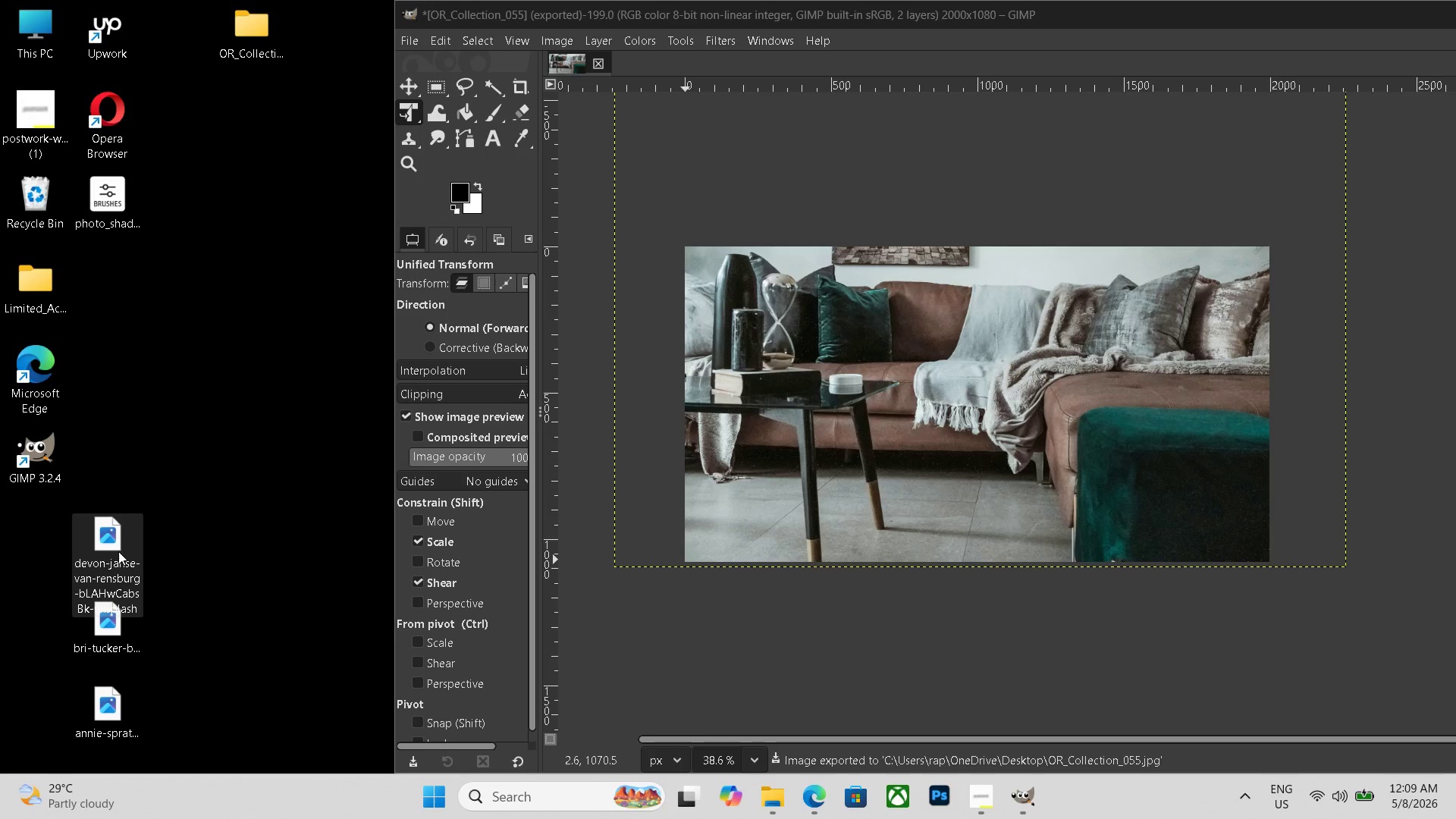 
double_click([118, 551])
 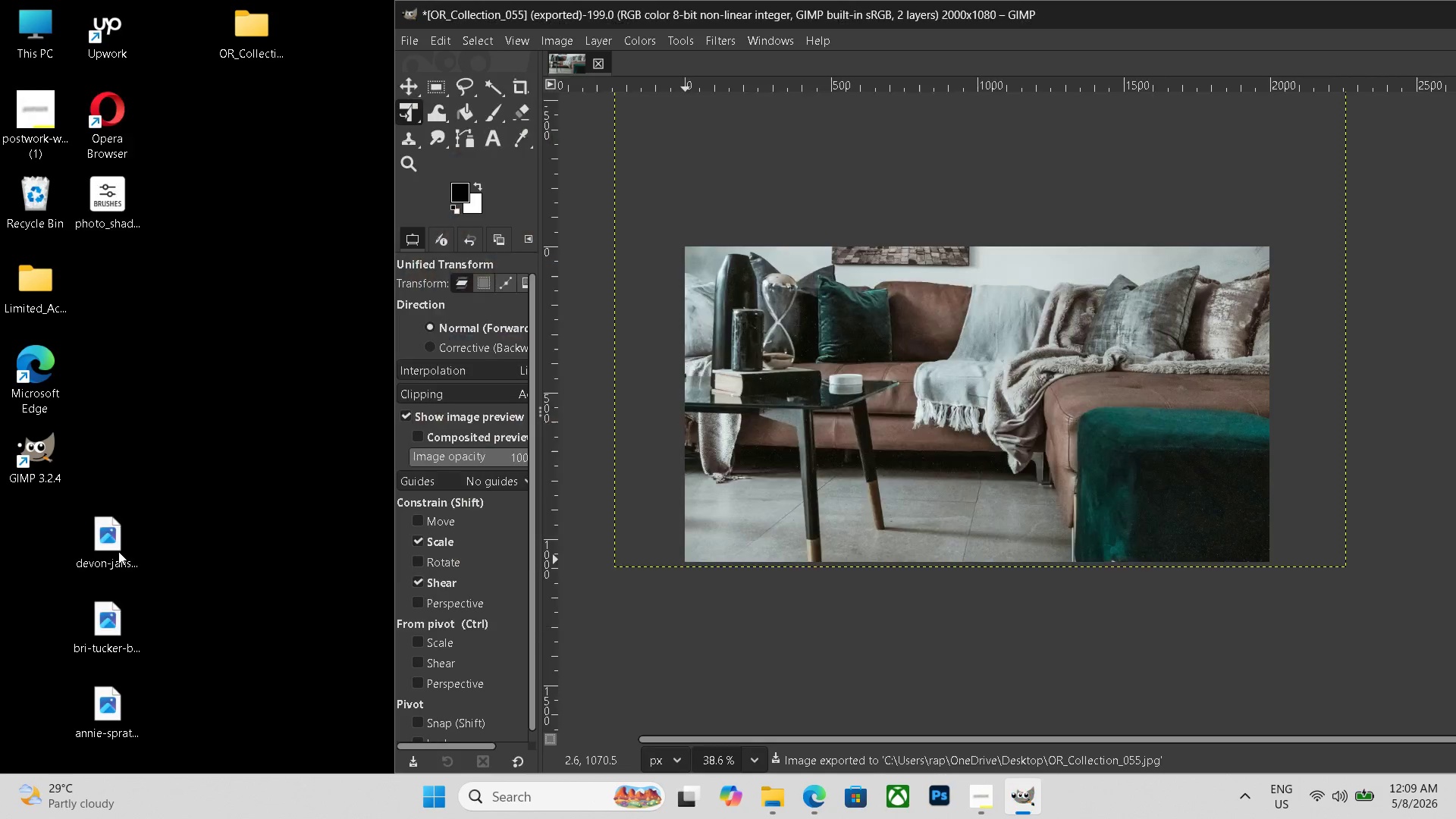 
key(Escape)
 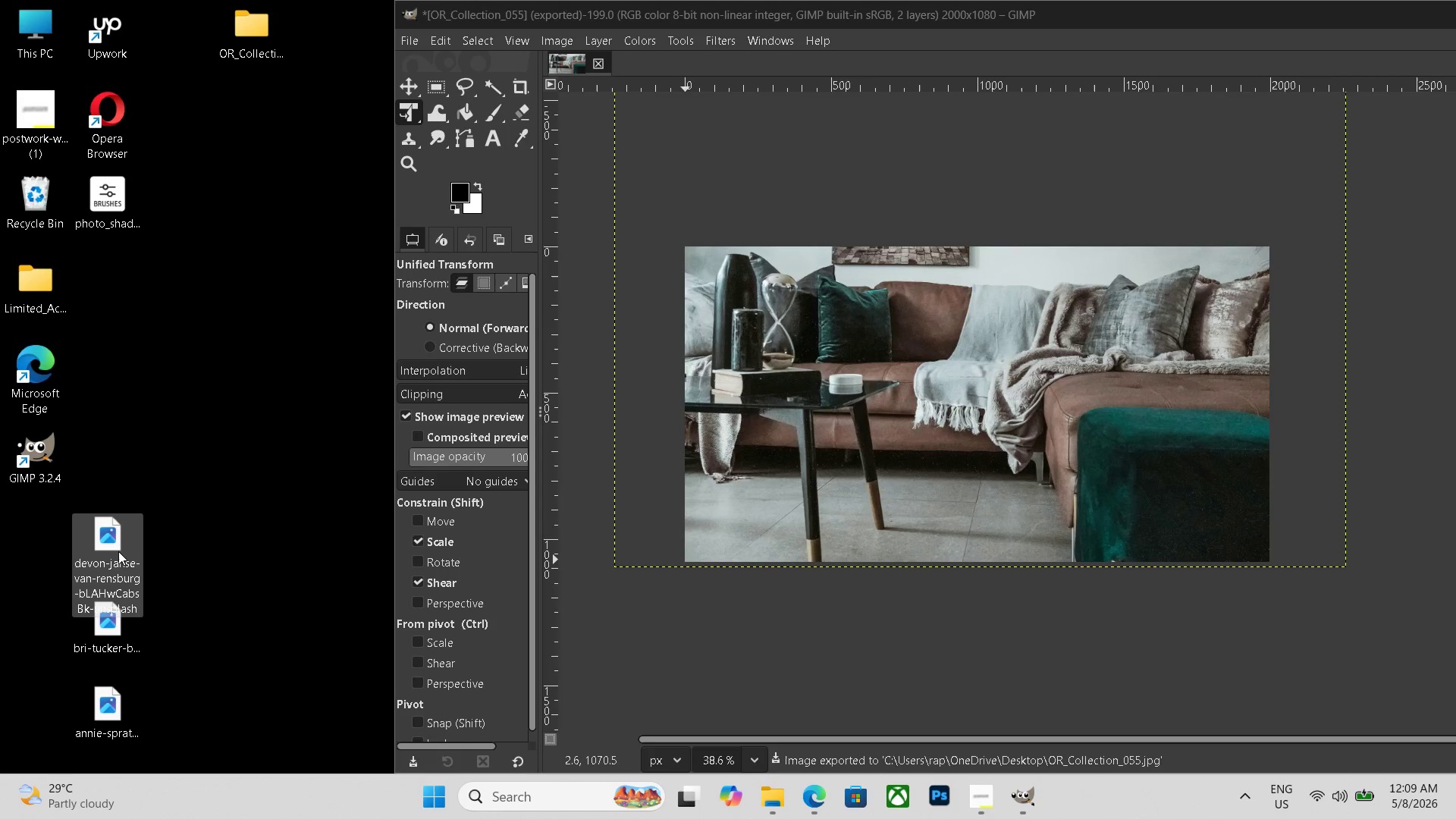 
left_click([118, 551])
 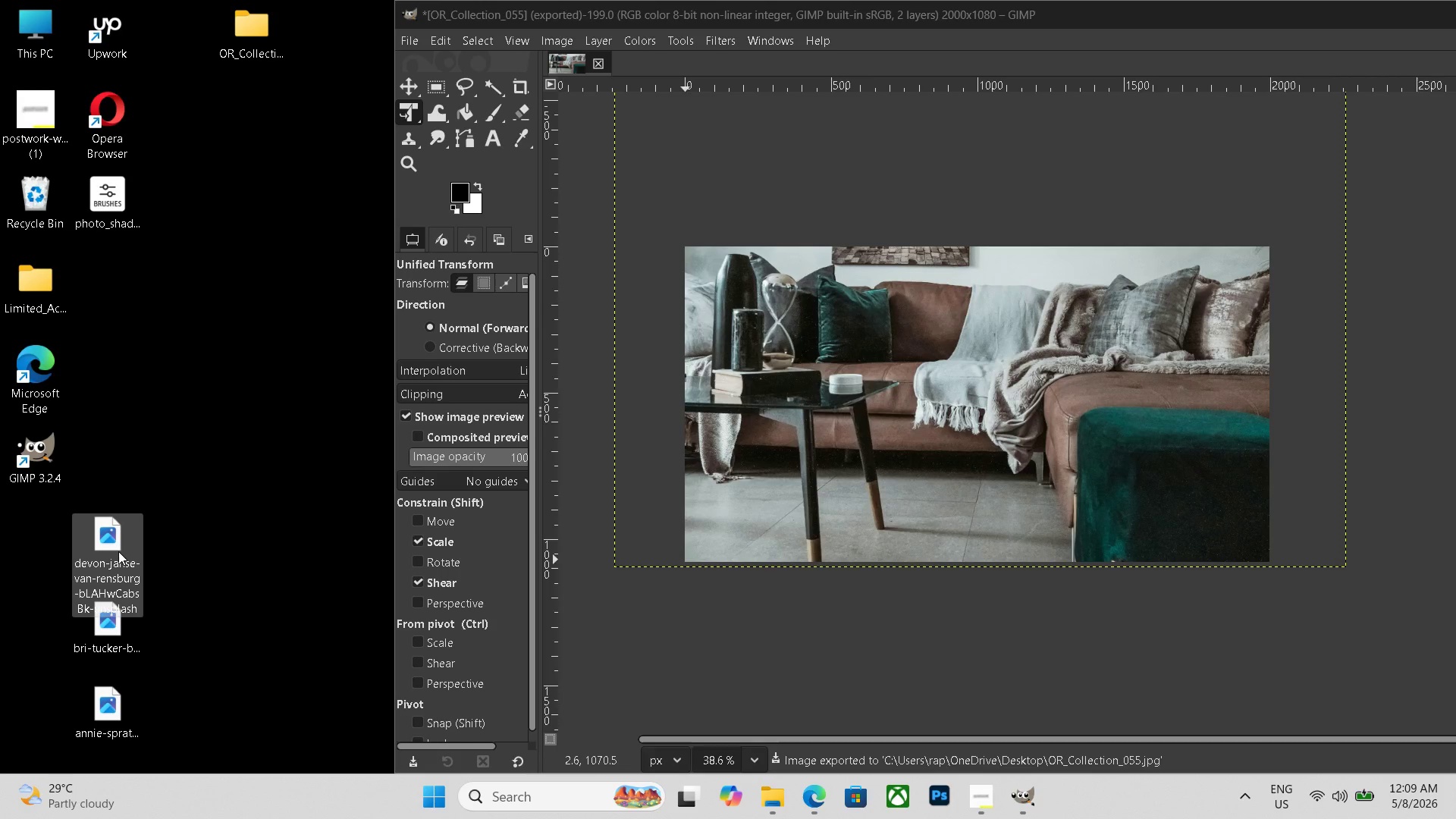 
key(Delete)
 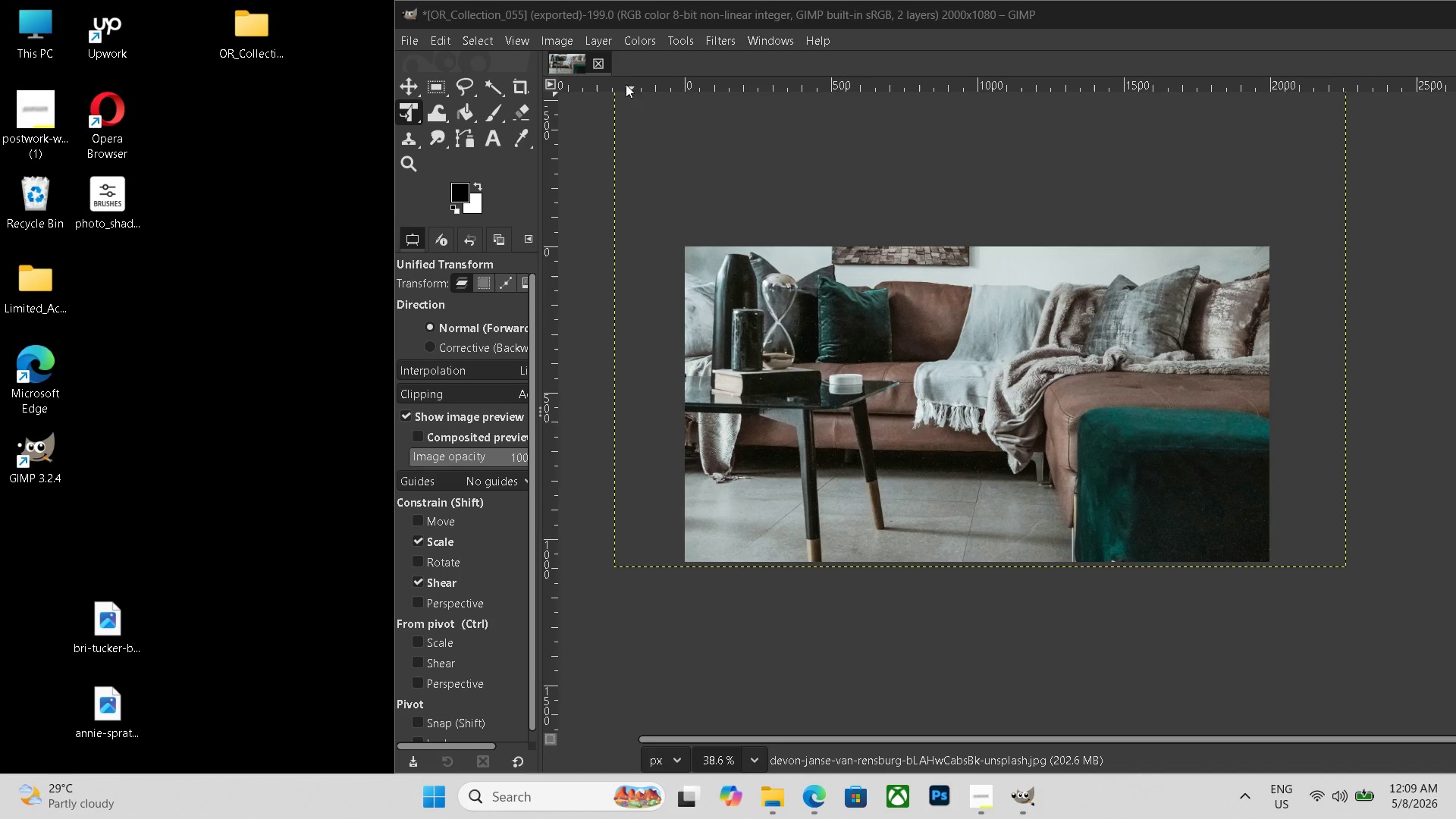 
left_click([598, 61])
 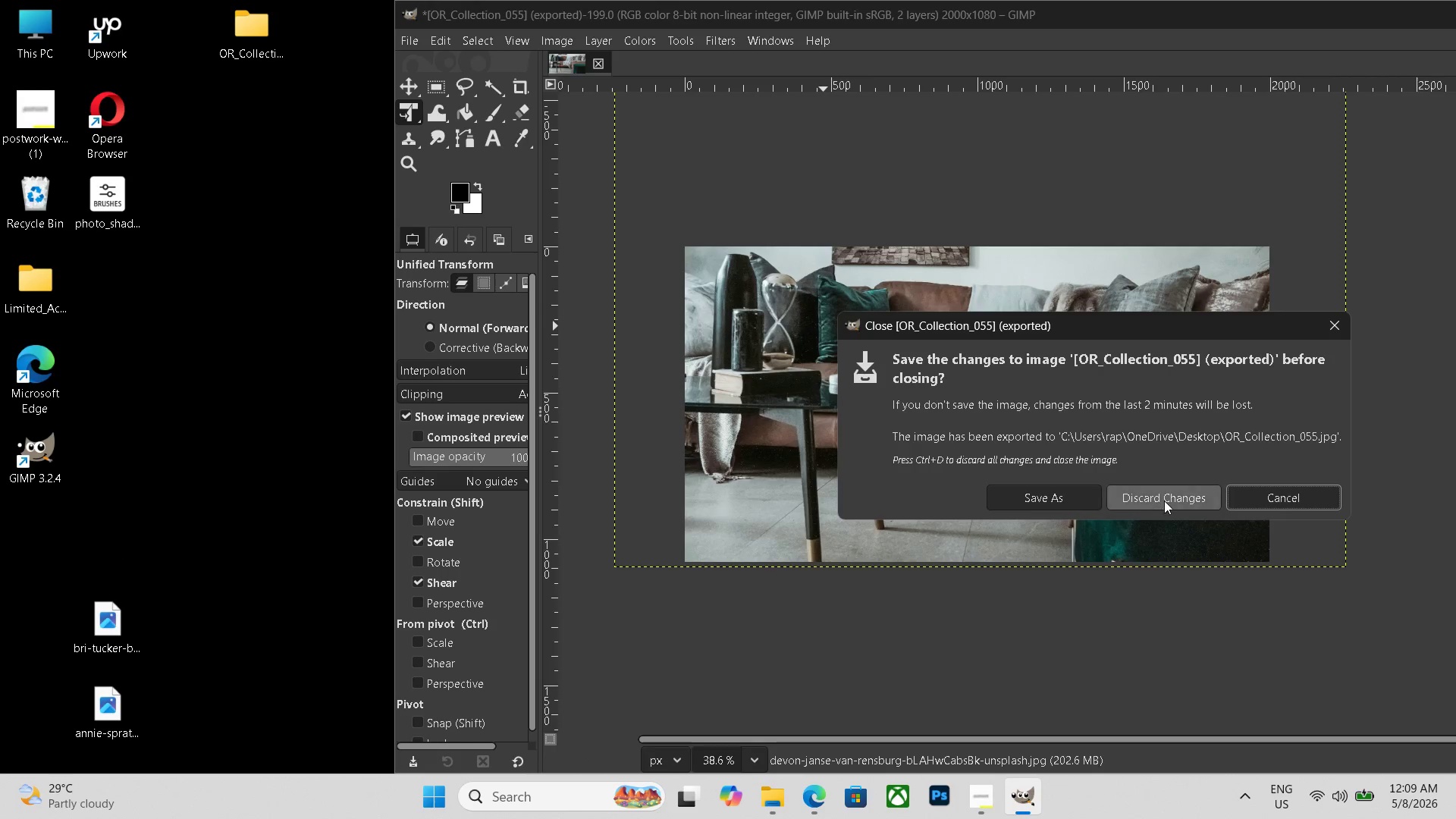 
left_click([1165, 500])
 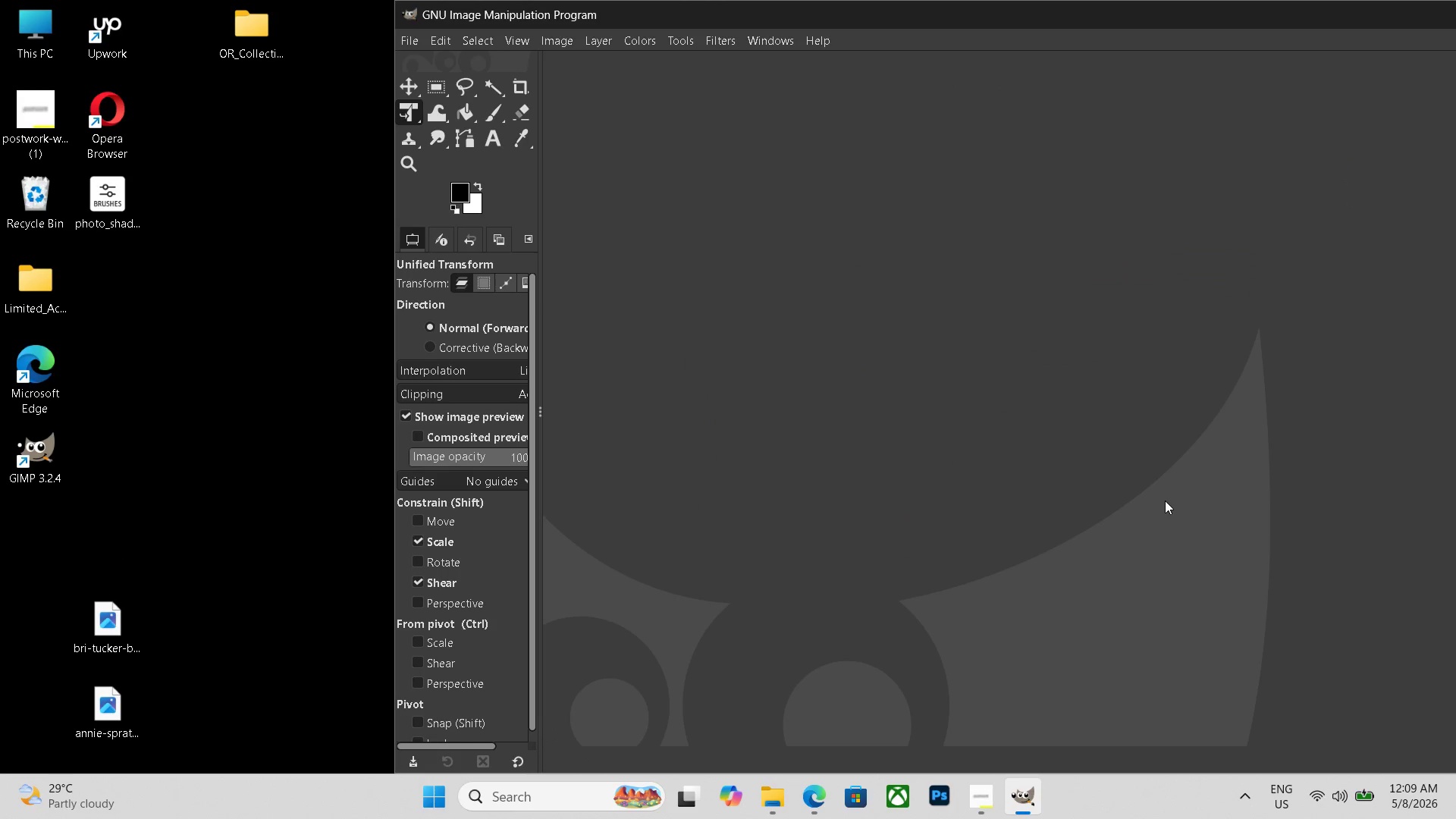 
key(Control+B)
 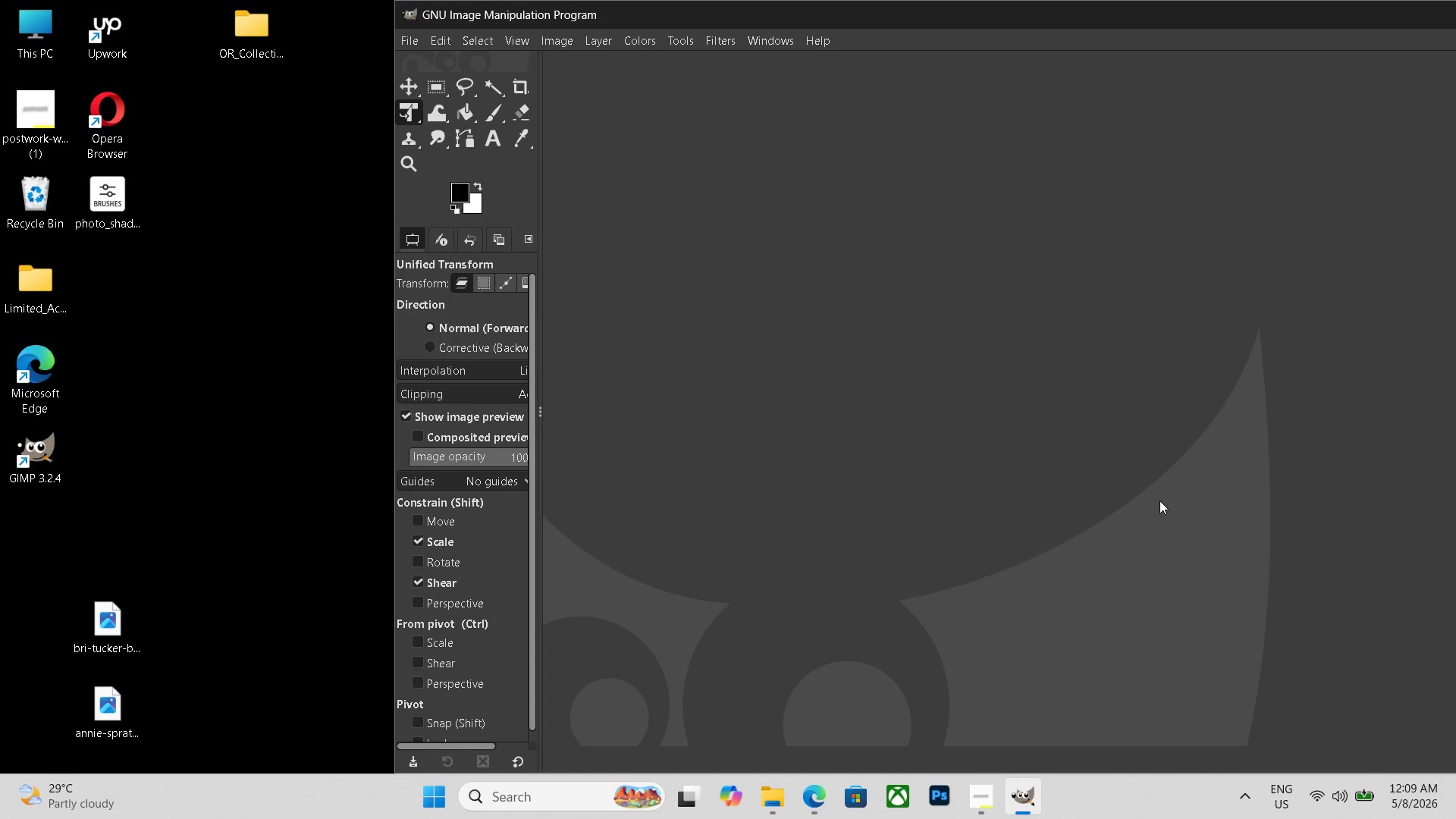 
key(Control+N)
 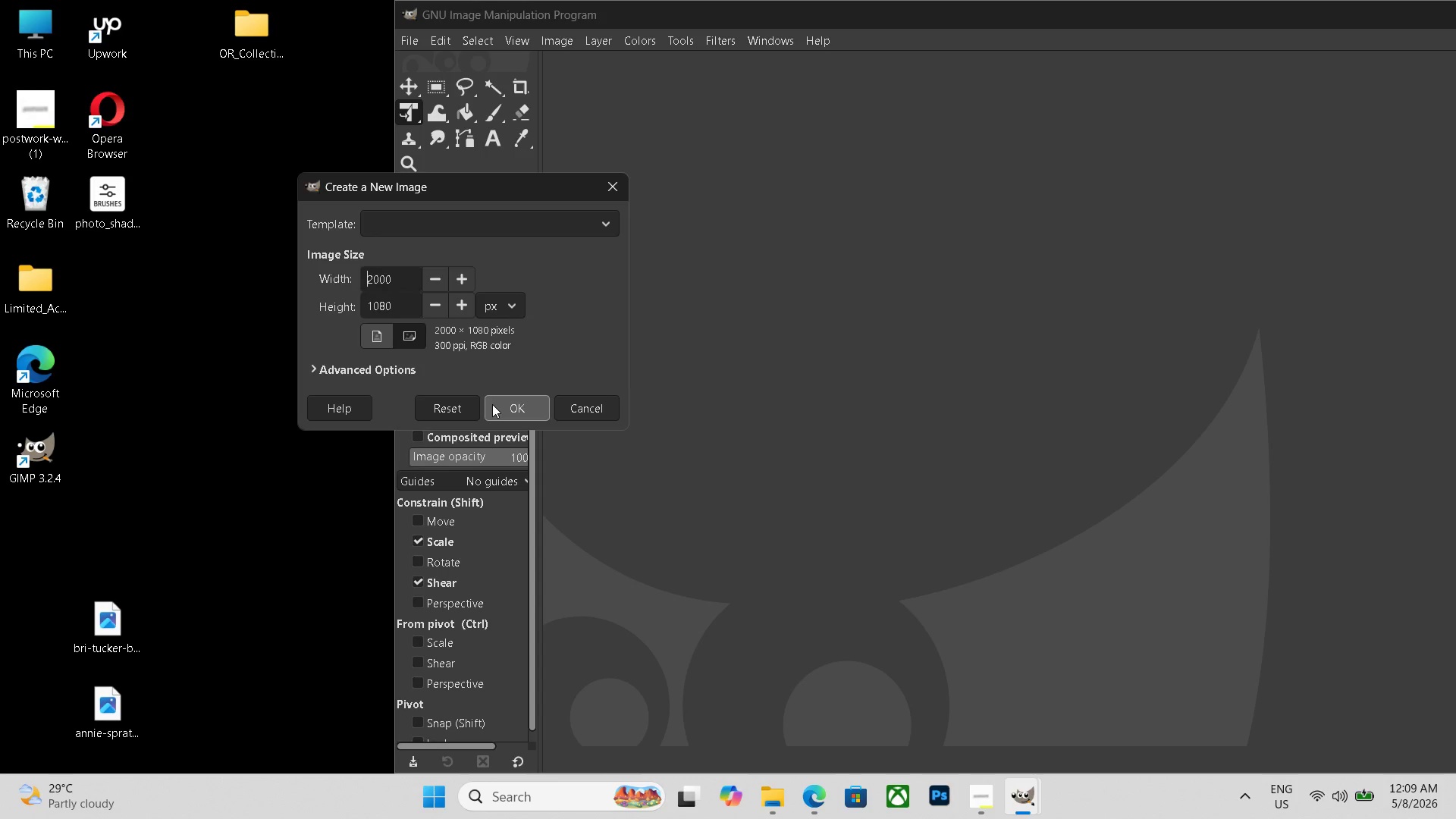 
left_click([492, 404])
 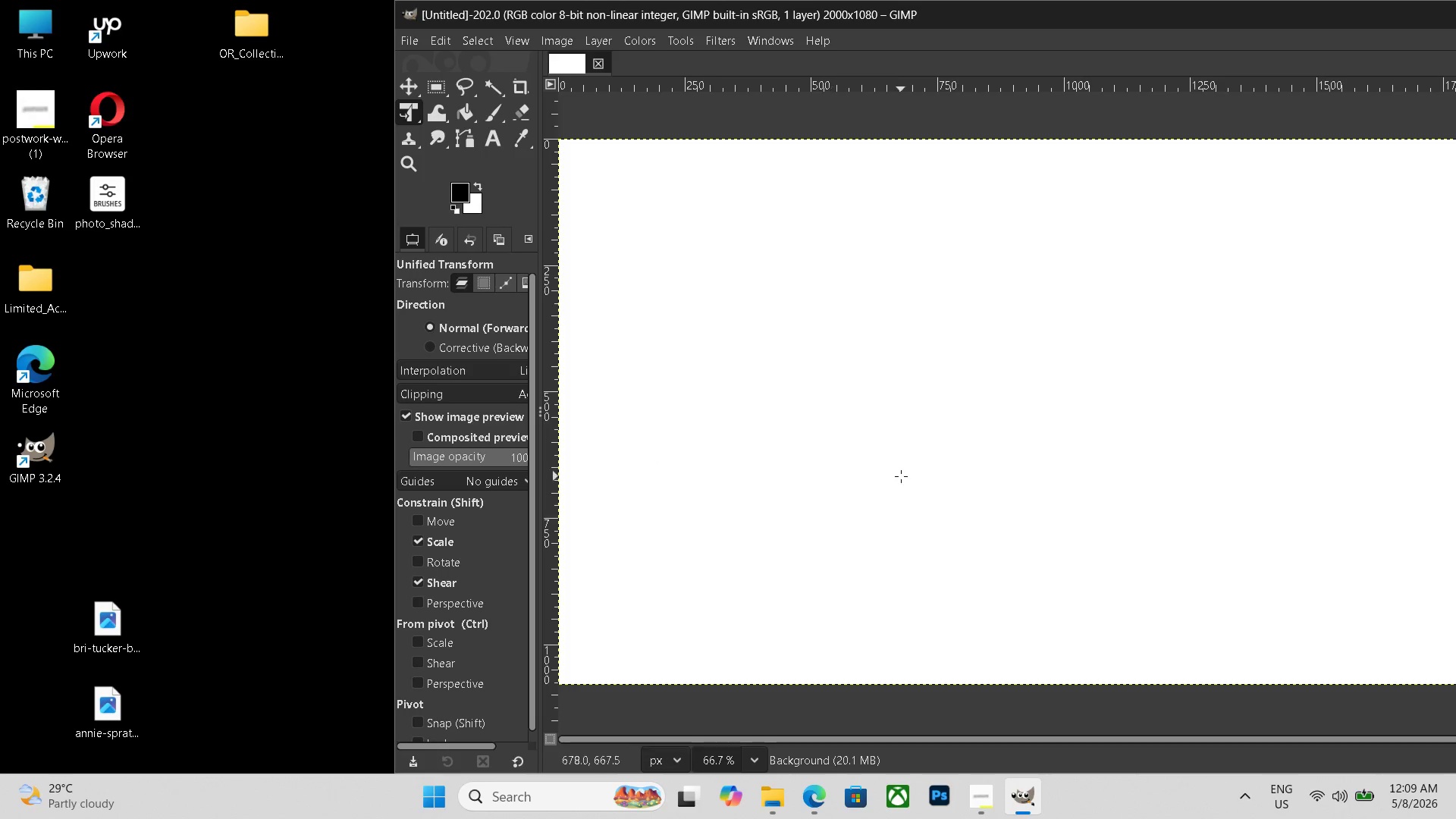 
hold_key(key=ControlLeft, duration=0.59)
scroll: coordinate [901, 476], scroll_direction: down, amount: 5.0
 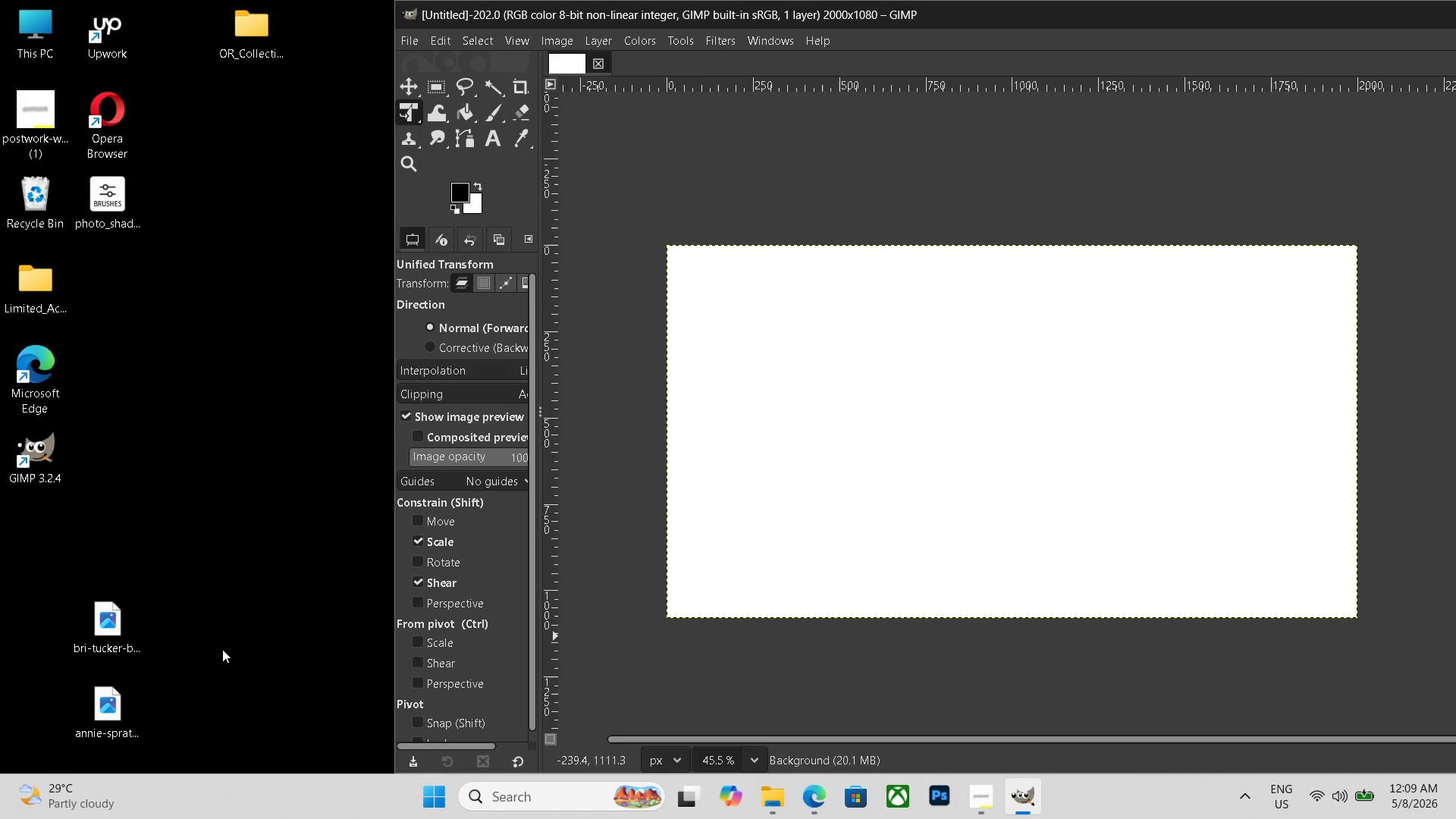 
left_click_drag(start_coordinate=[115, 632], to_coordinate=[890, 511])
 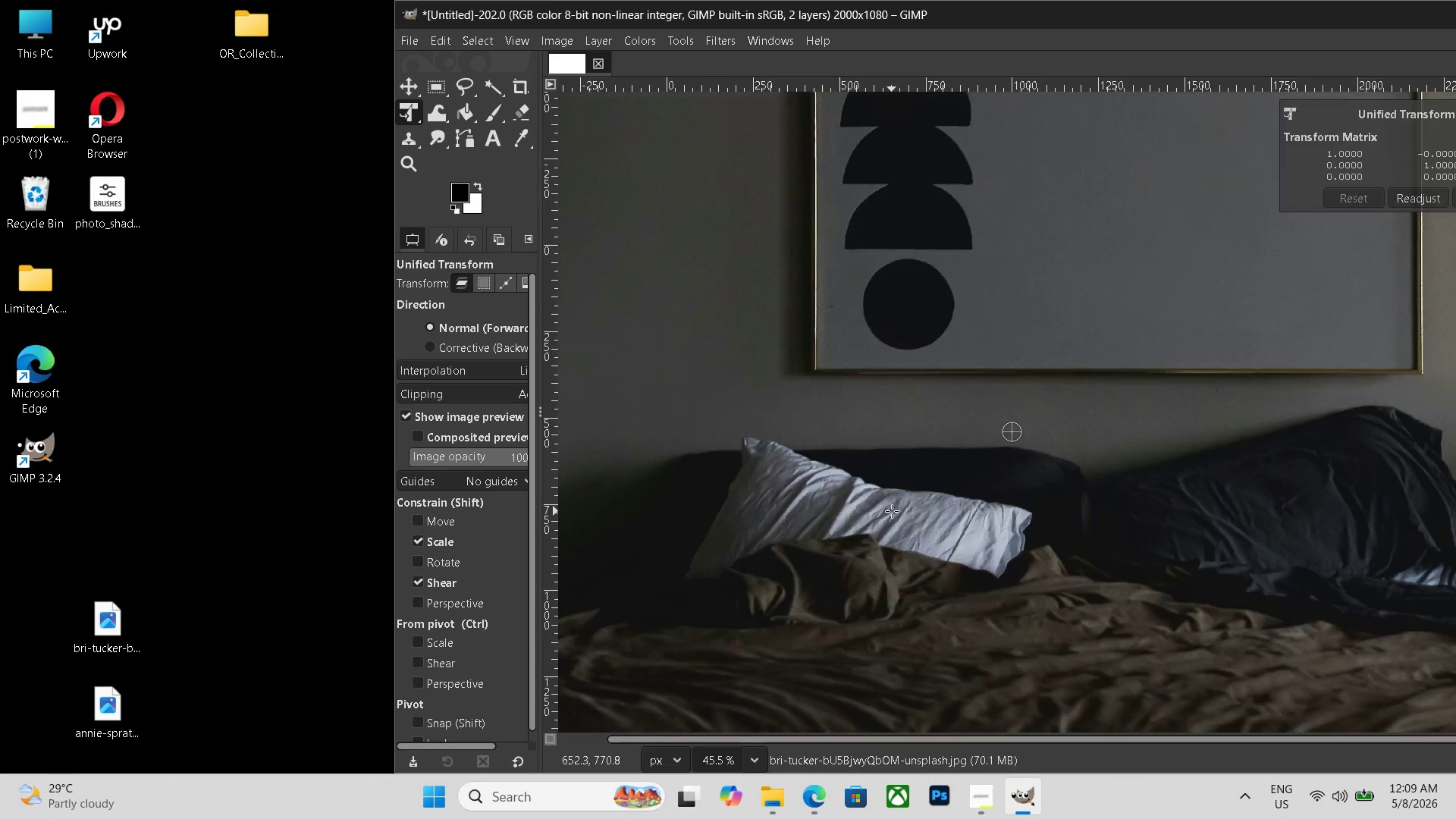 
hold_key(key=ControlLeft, duration=1.44)
scroll: coordinate [912, 512], scroll_direction: down, amount: 14.0
 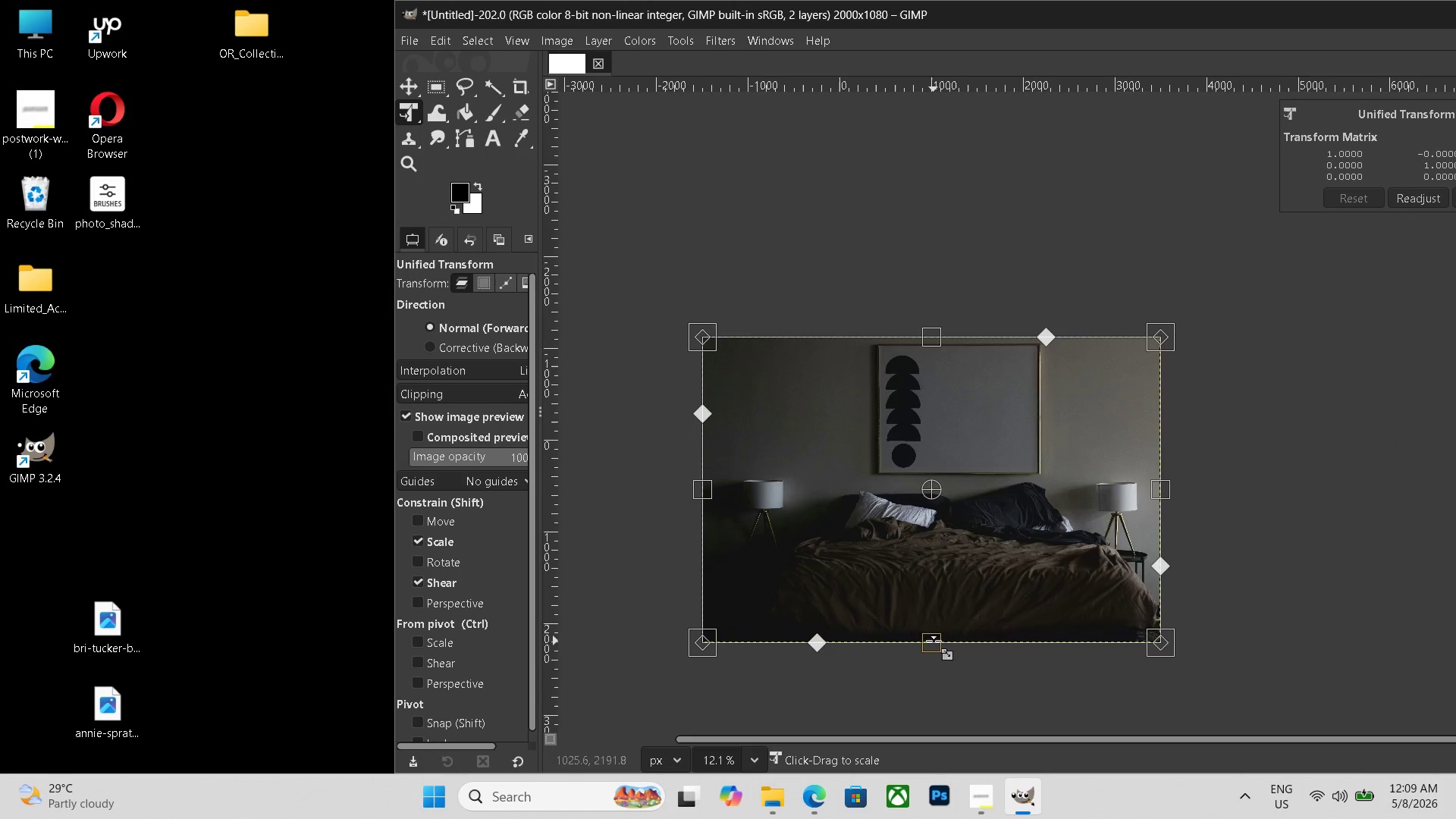 
left_click_drag(start_coordinate=[934, 641], to_coordinate=[966, 470])
 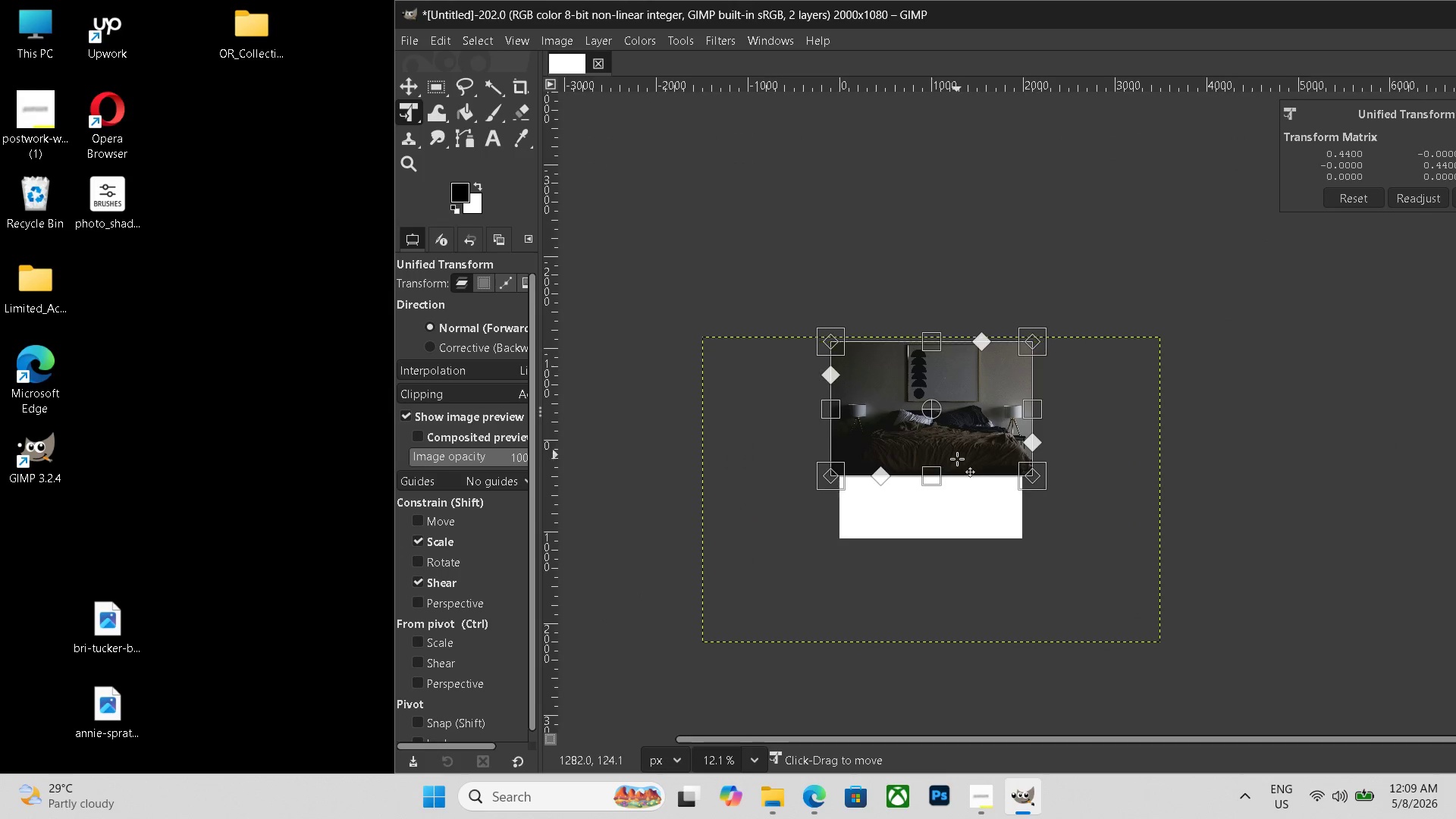 
left_click_drag(start_coordinate=[957, 450], to_coordinate=[956, 519])
 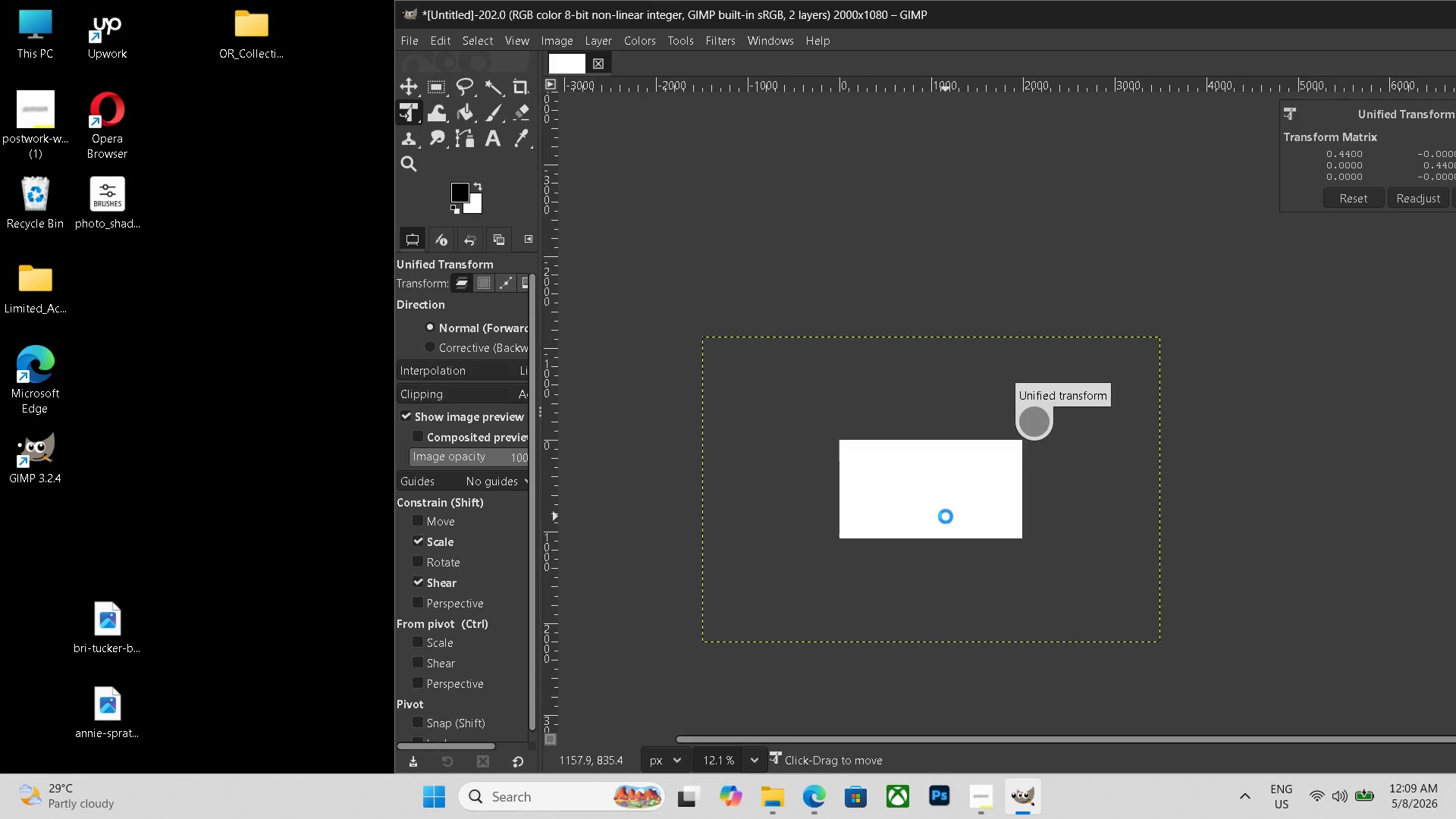 
key(Enter)
 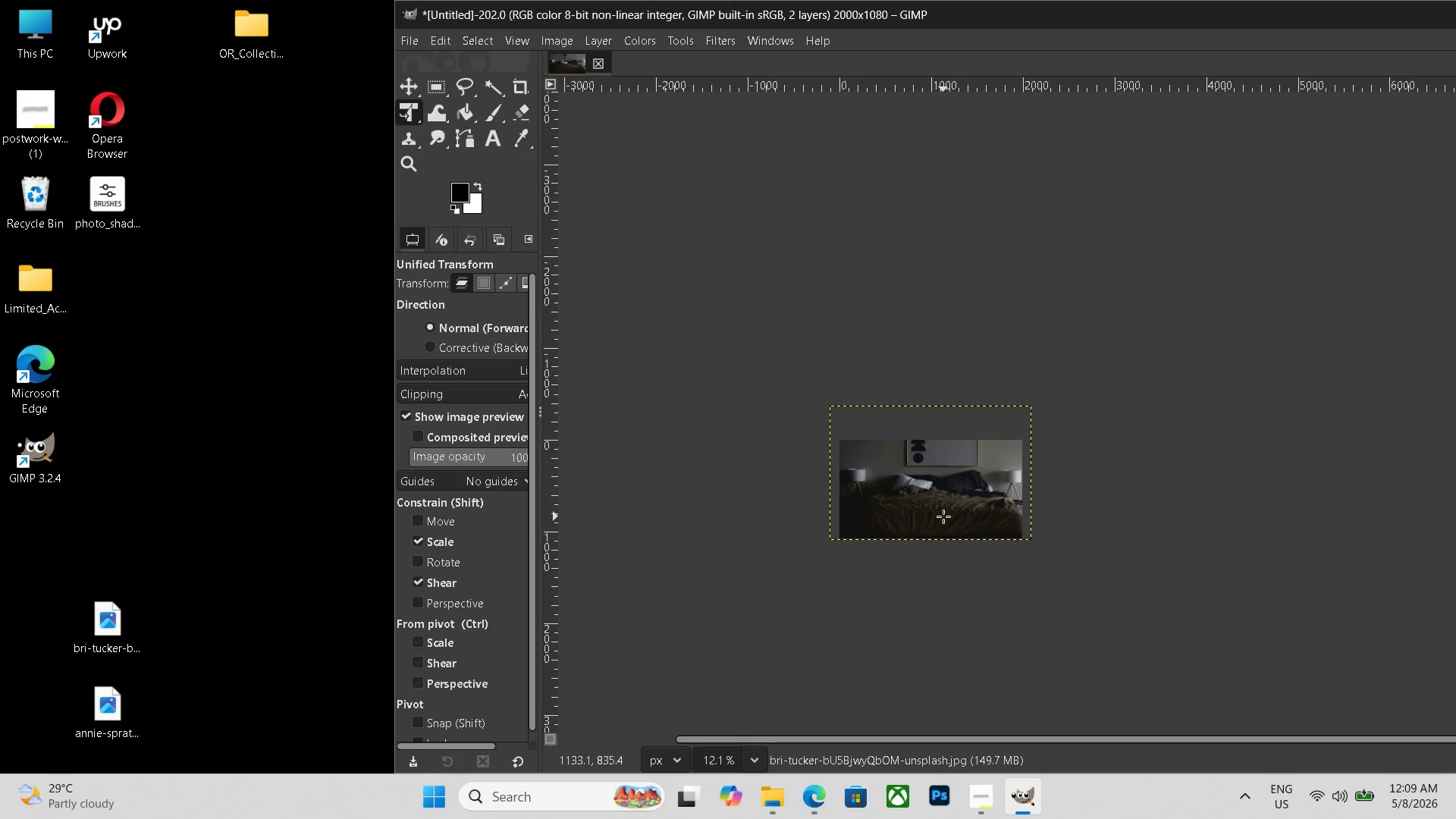 
hold_key(key=ControlLeft, duration=1.02)
 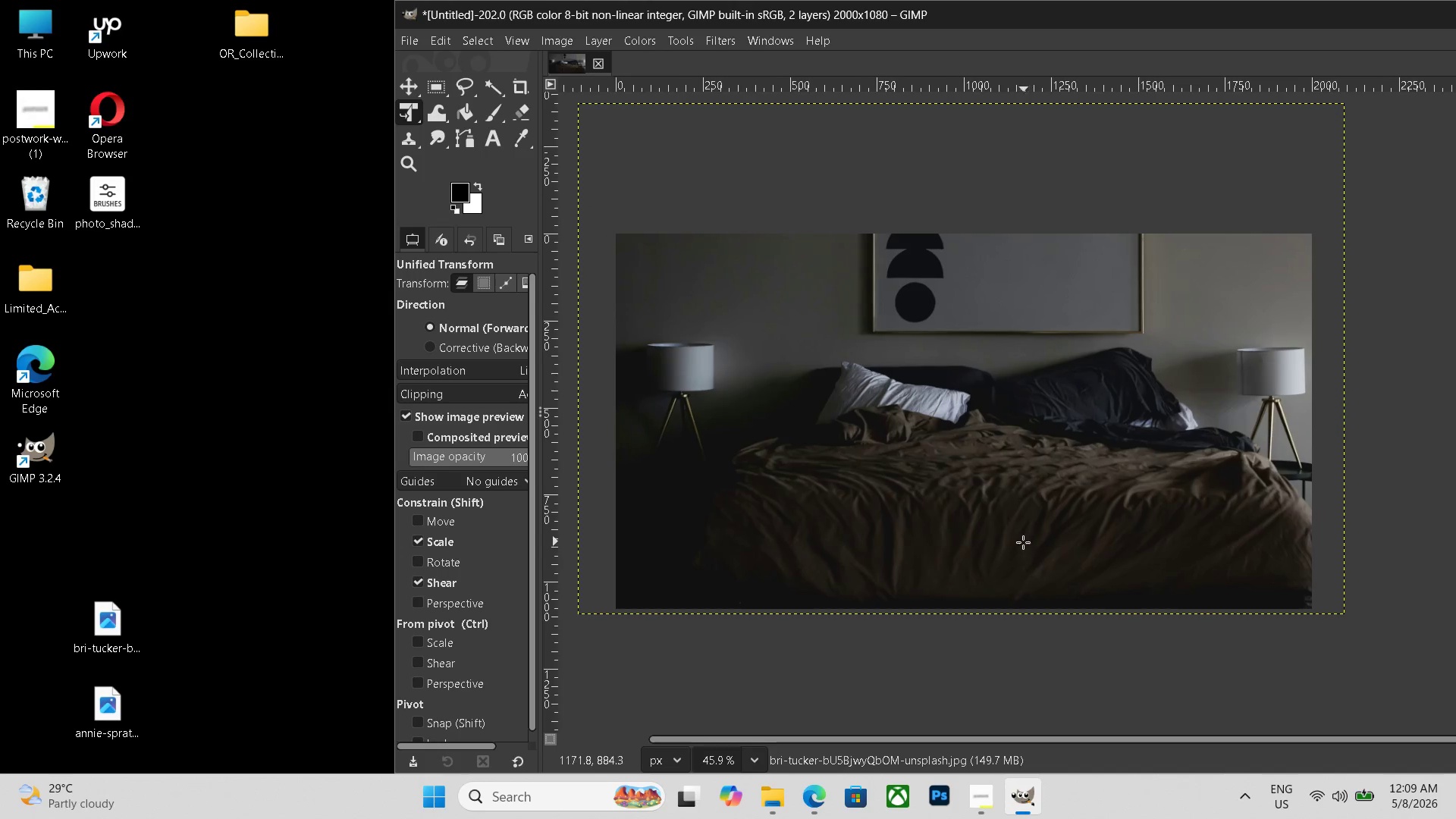 
hold_key(key=Space, duration=0.47)
 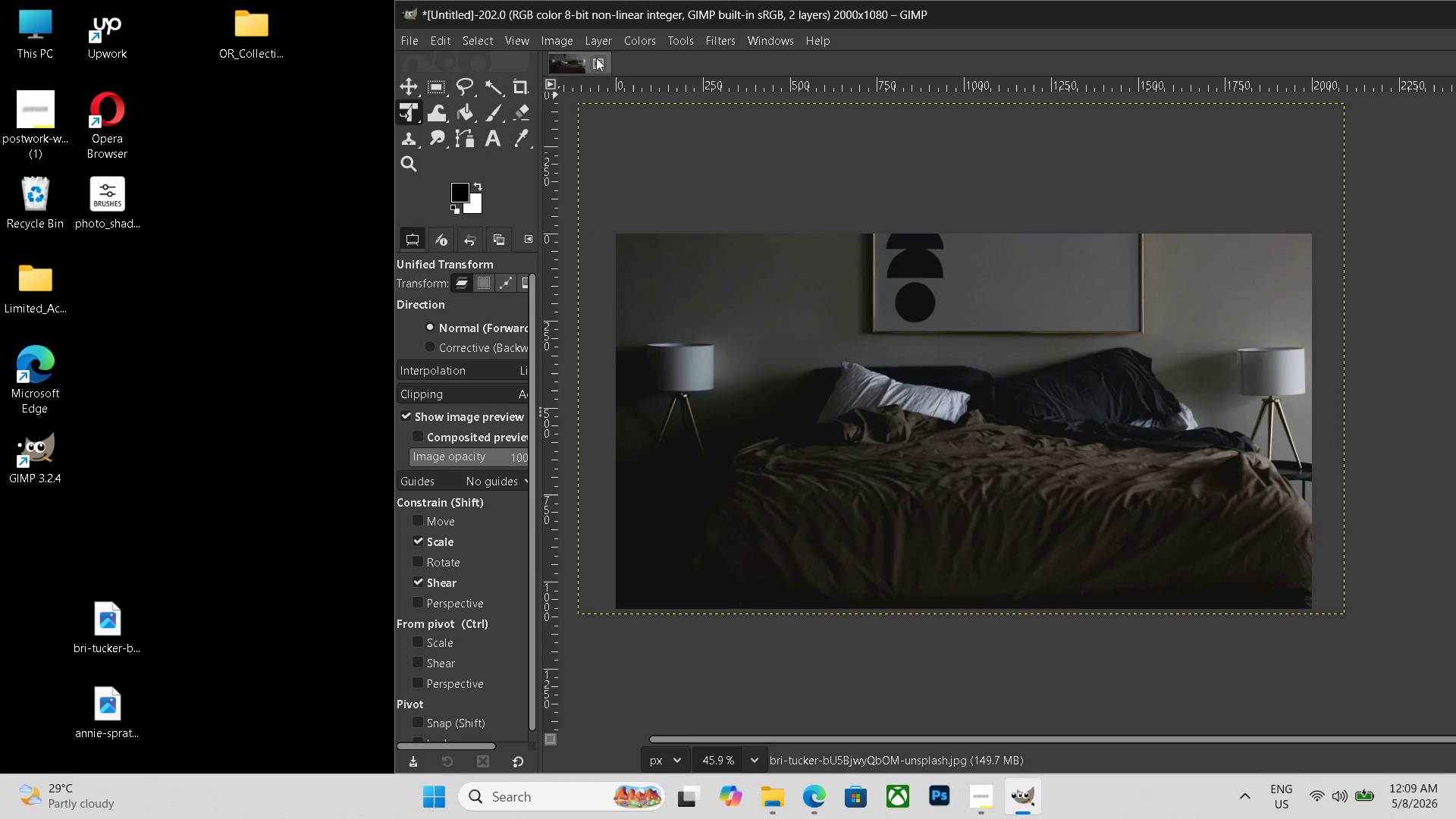 
scroll: coordinate [943, 516], scroll_direction: up, amount: 14.0
 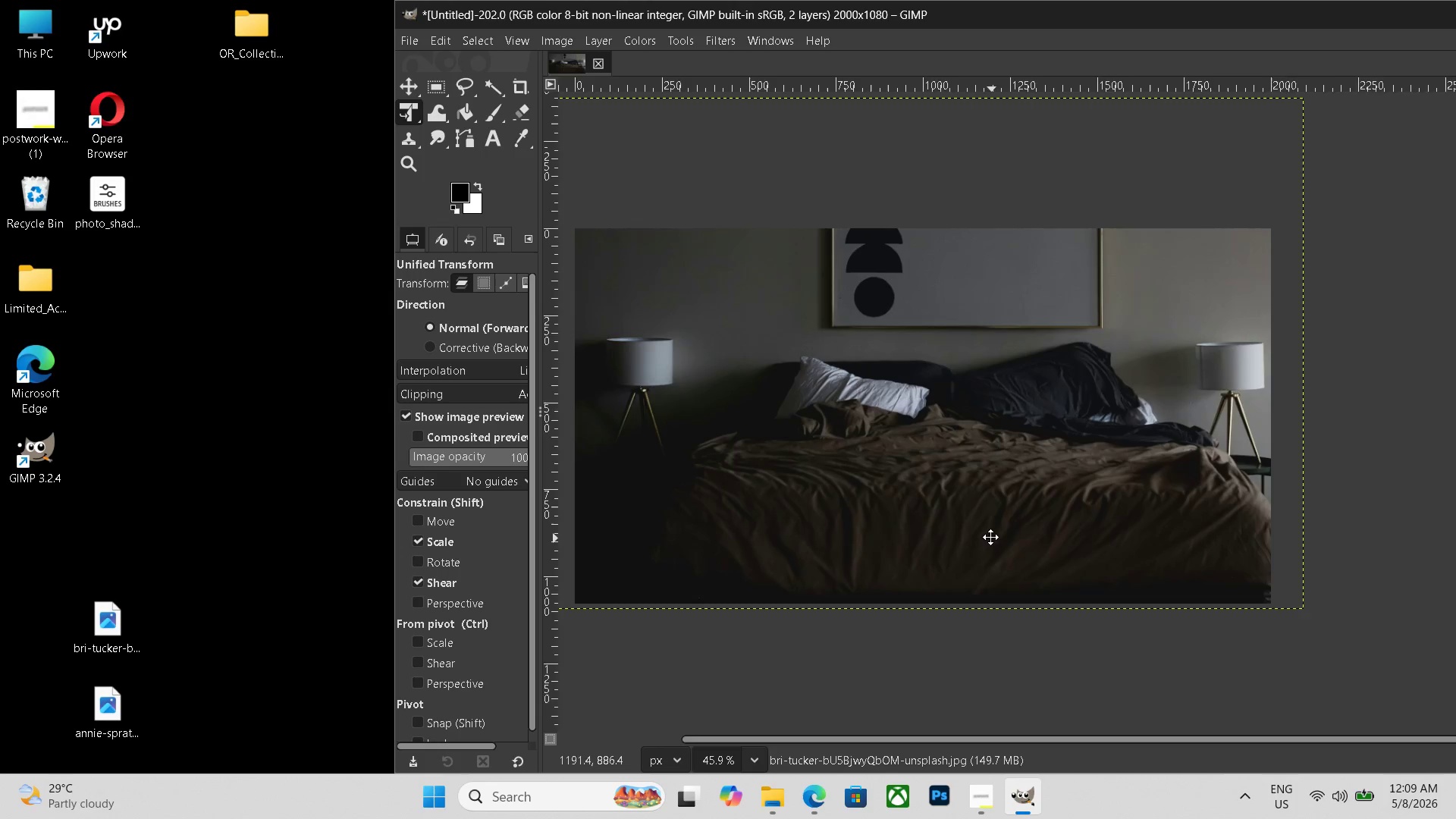 
left_click_drag(start_coordinate=[956, 533], to_coordinate=[1022, 541])
 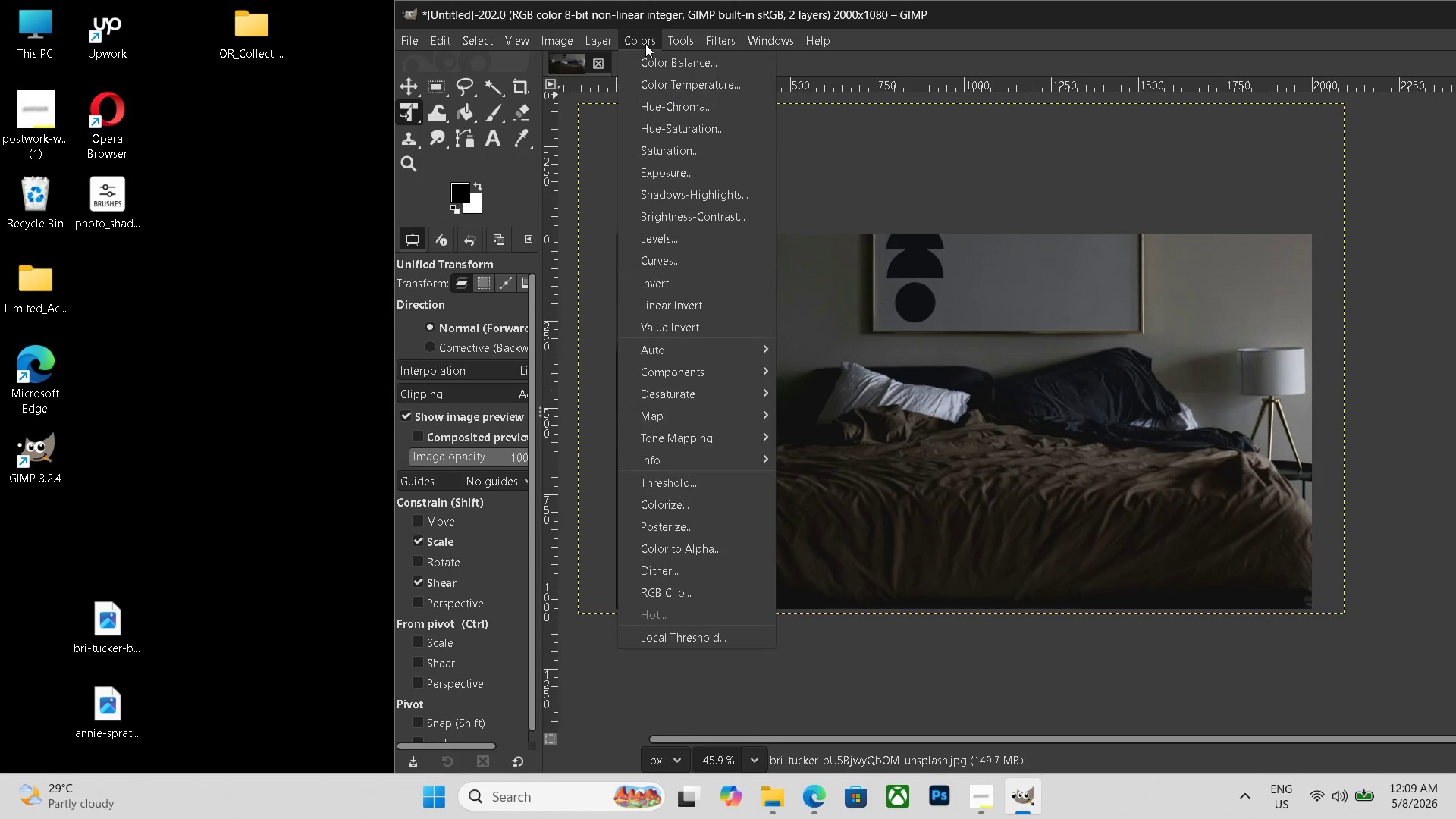 
left_click([645, 44])
 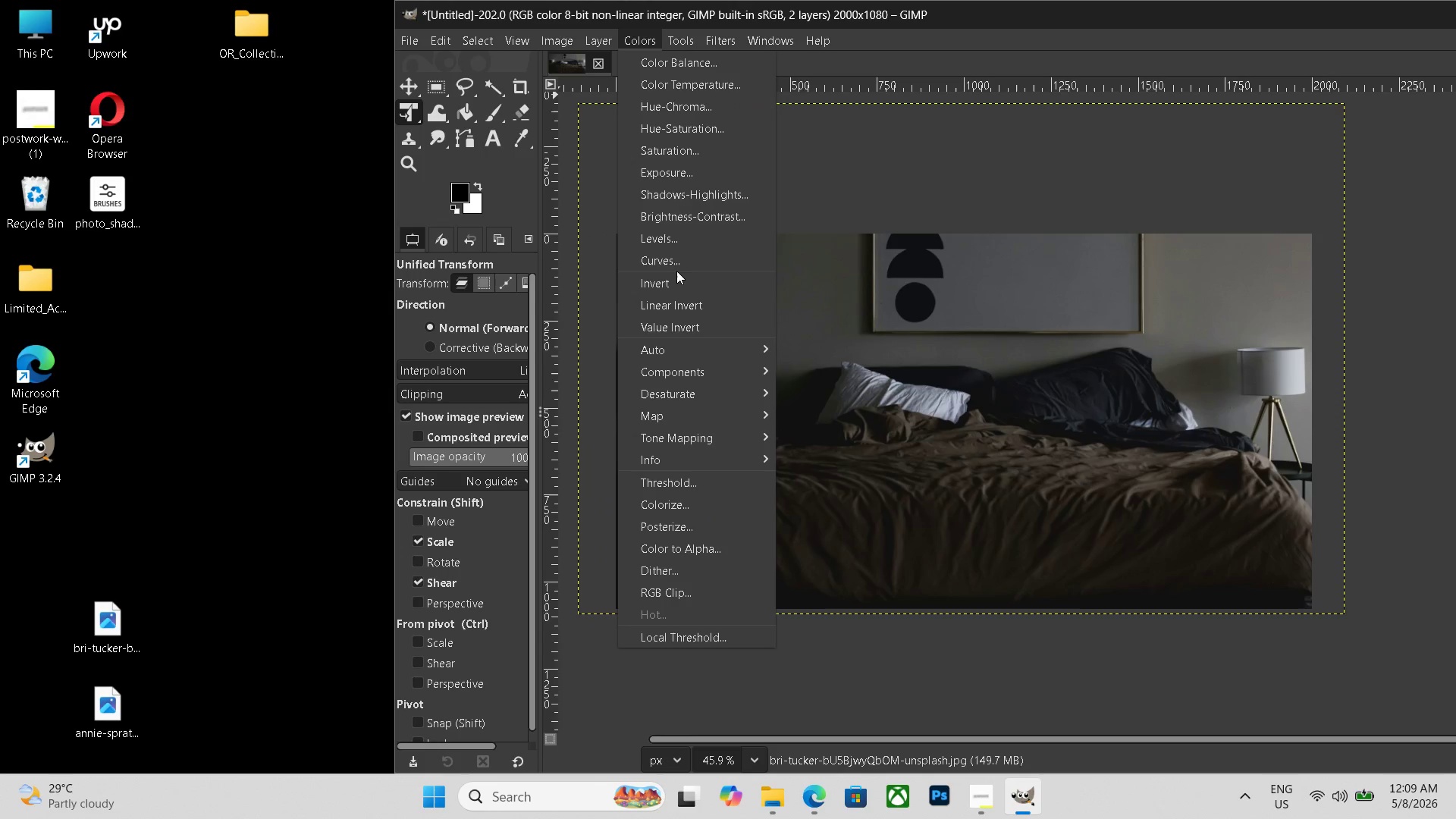 
left_click([683, 255])
 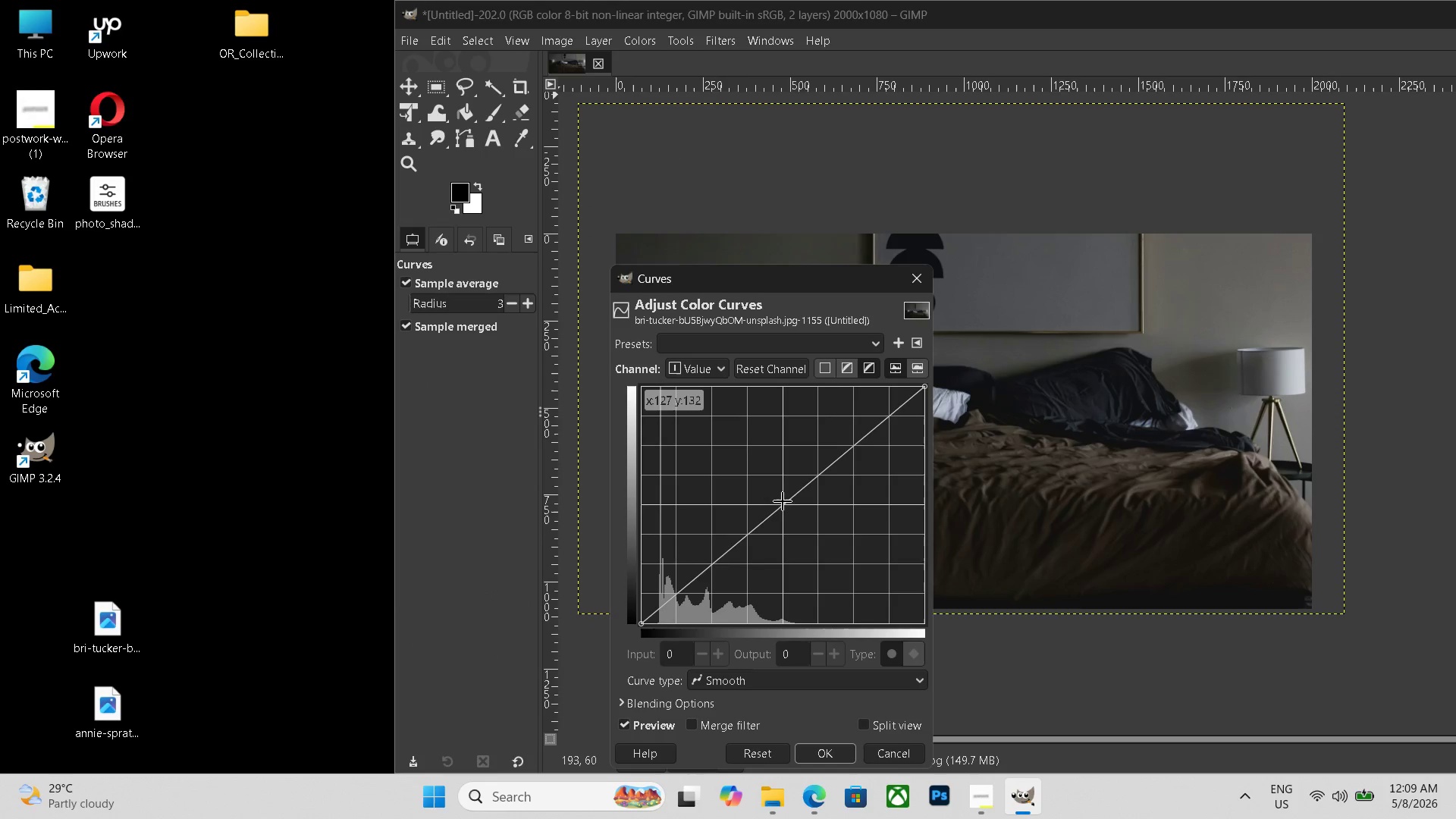 
left_click_drag(start_coordinate=[783, 502], to_coordinate=[766, 497])
 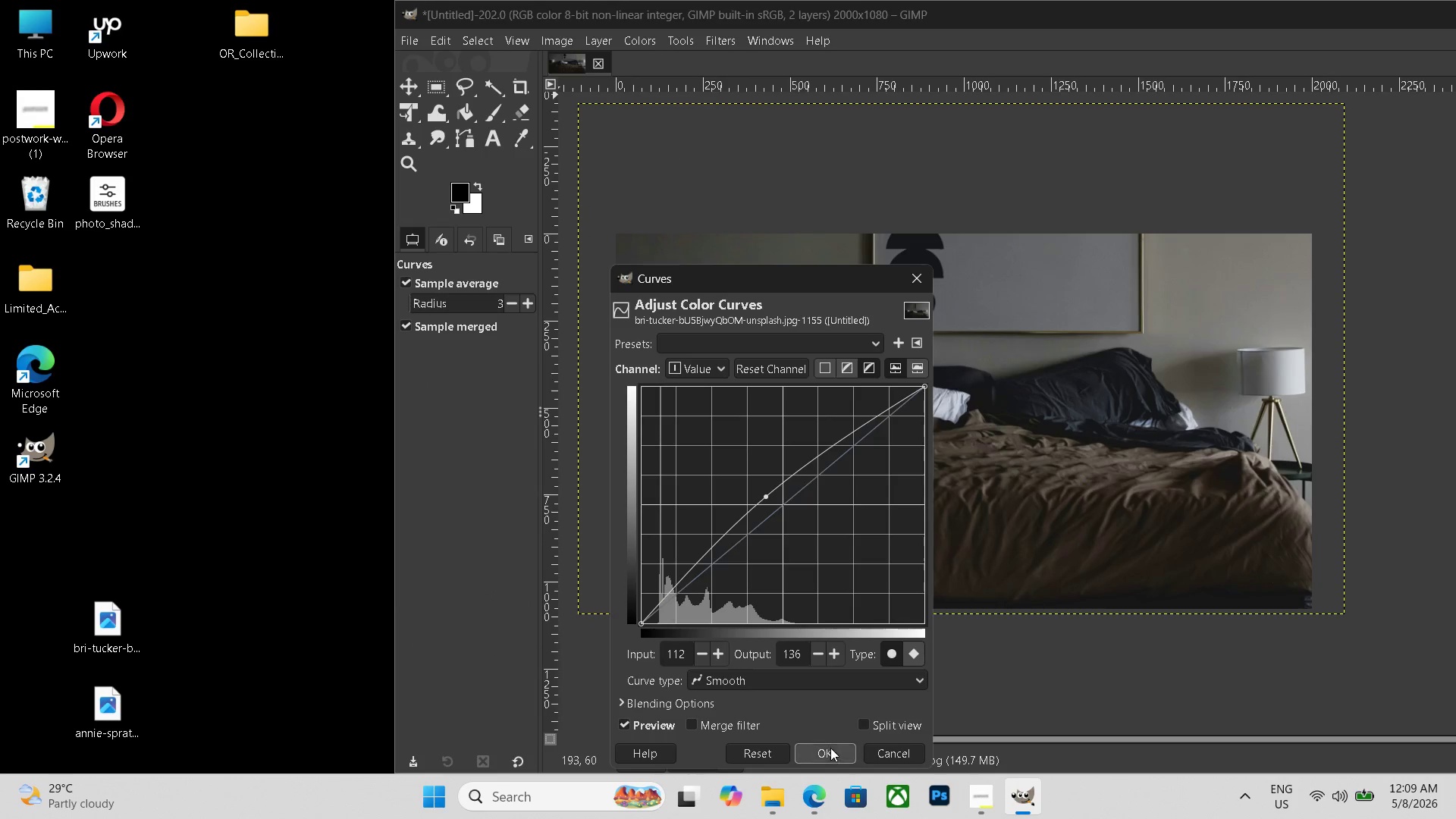 
left_click([831, 750])
 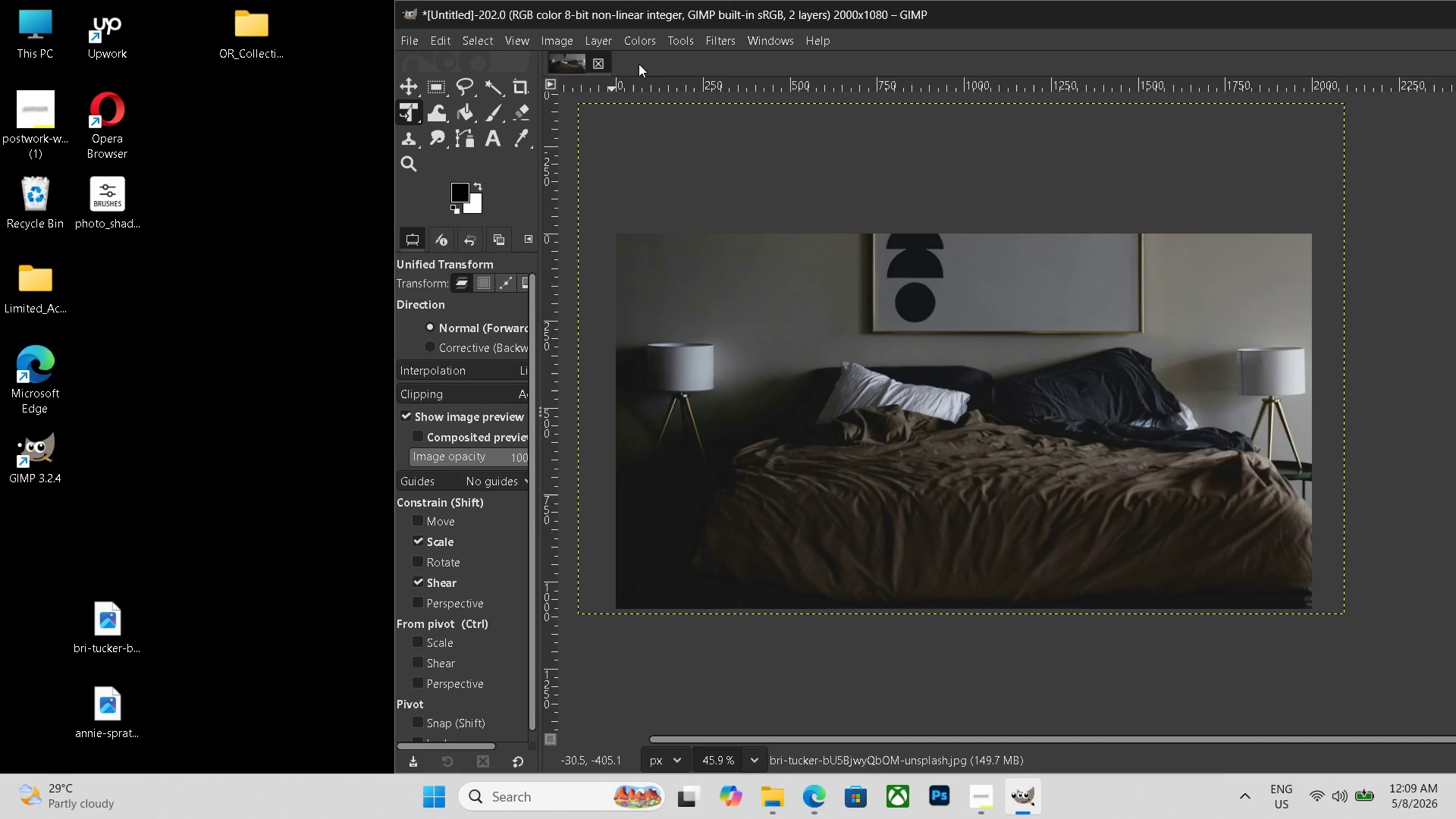 
left_click([643, 45])
 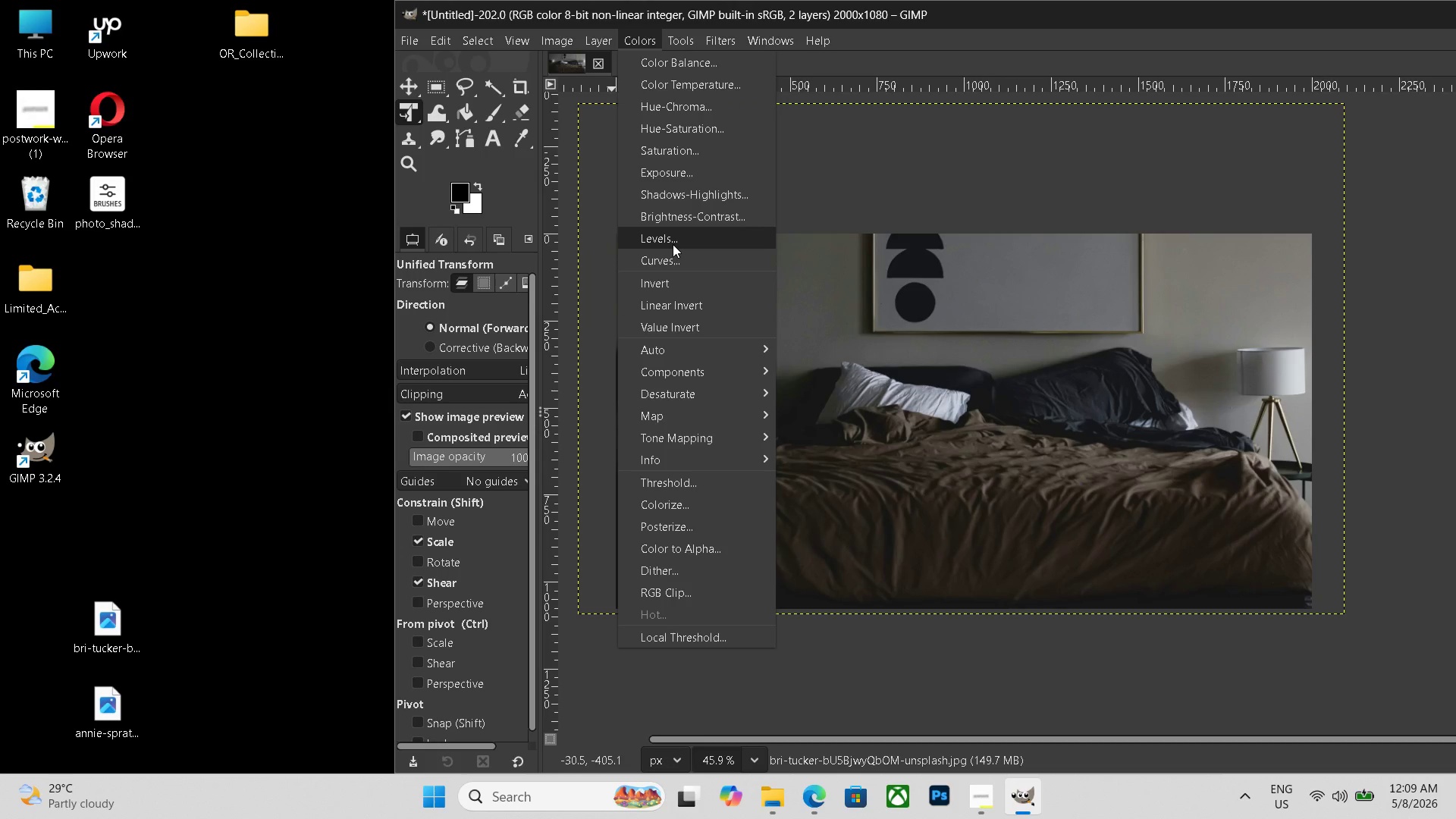 
left_click([673, 244])
 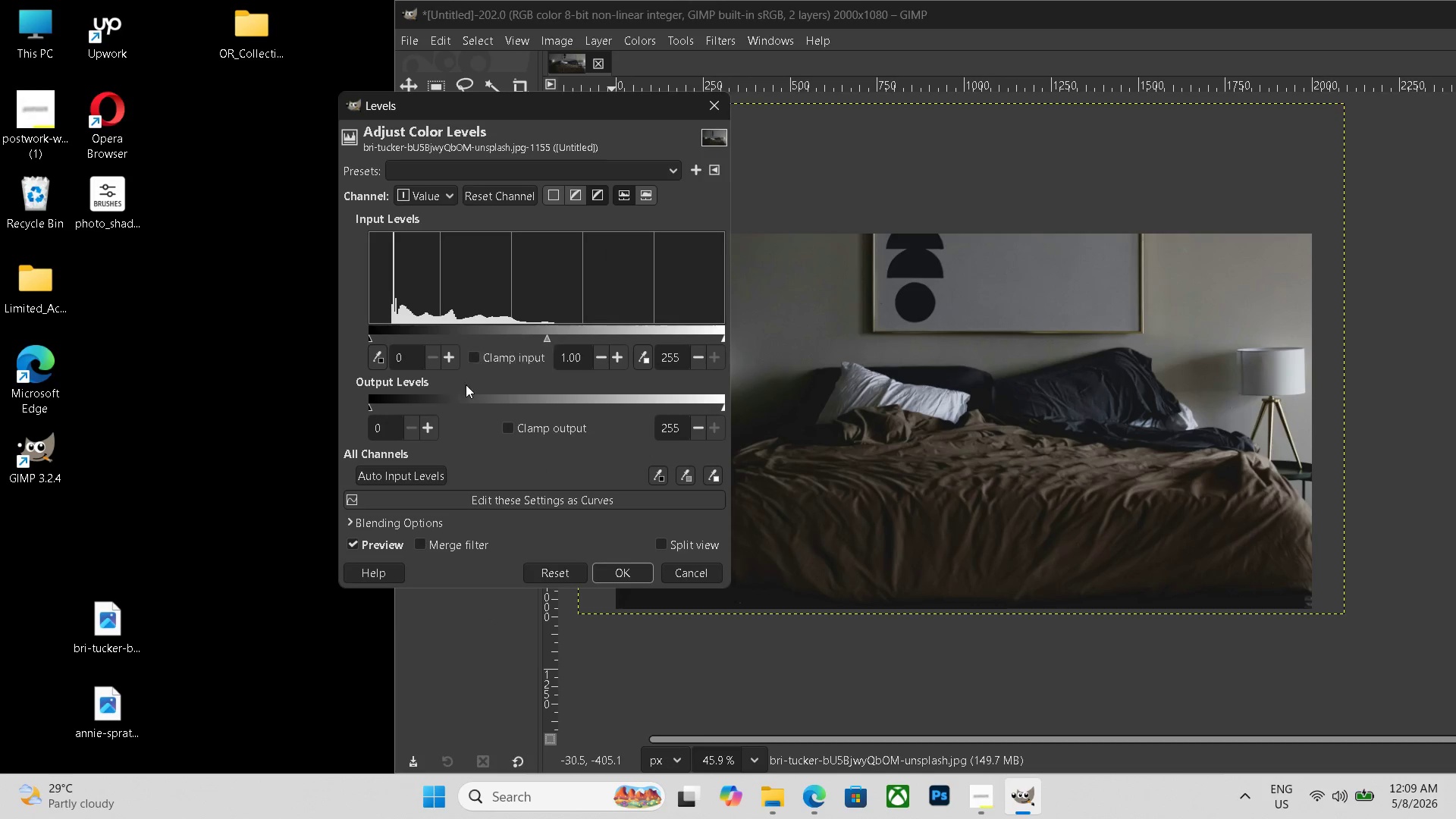 
wait(5.53)
 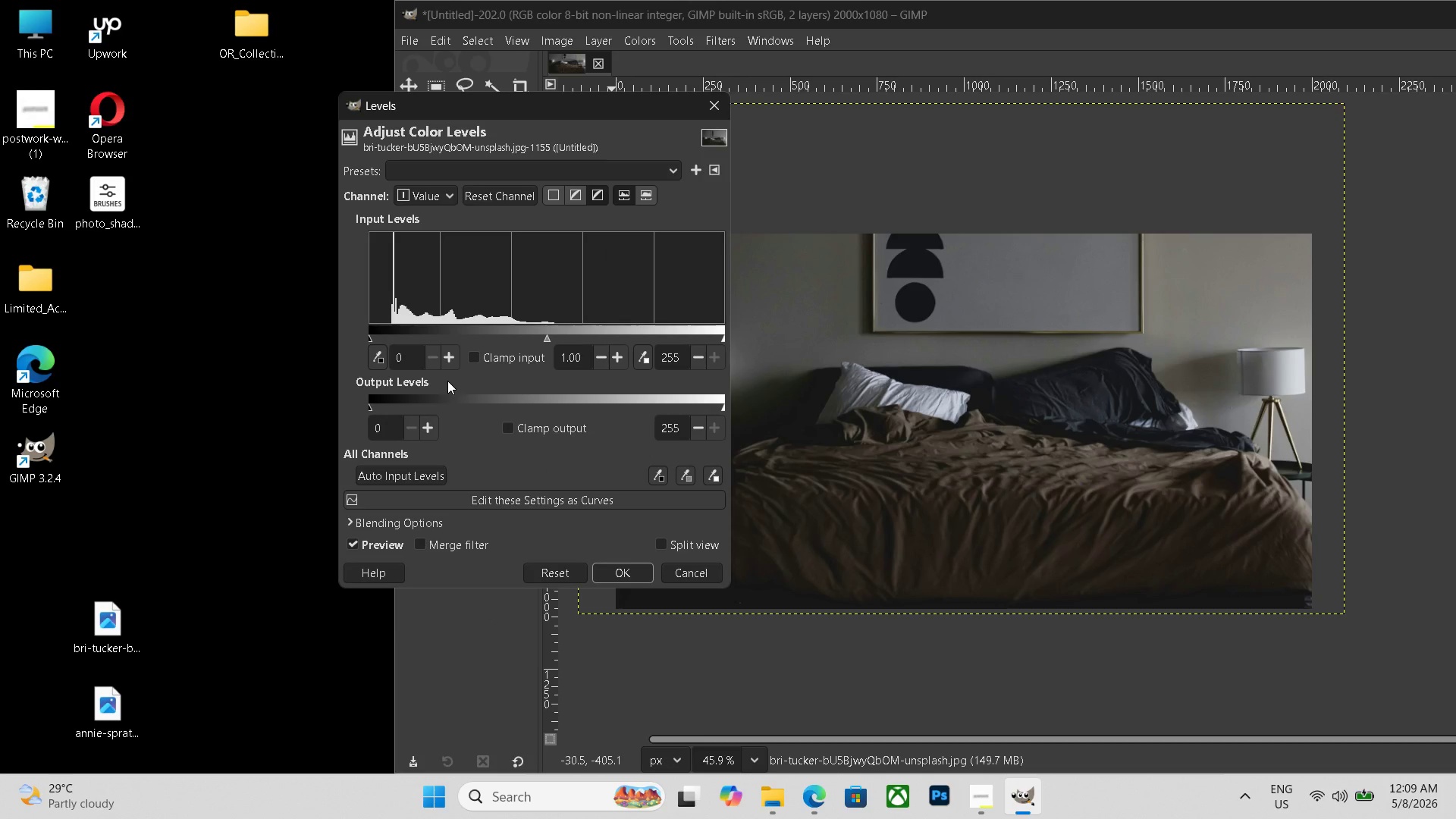 
left_click_drag(start_coordinate=[374, 409], to_coordinate=[382, 409])
 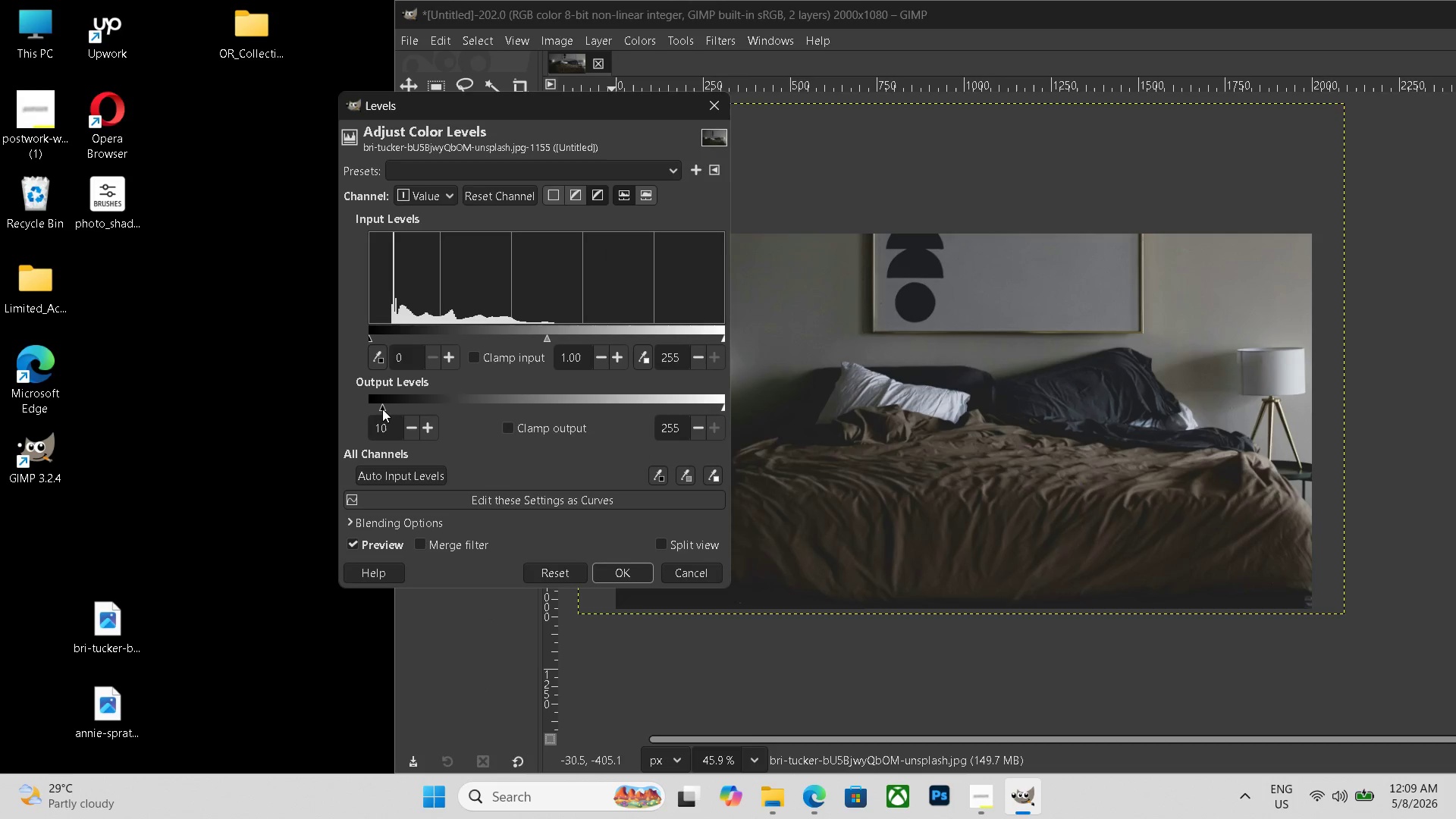 
left_click([382, 409])
 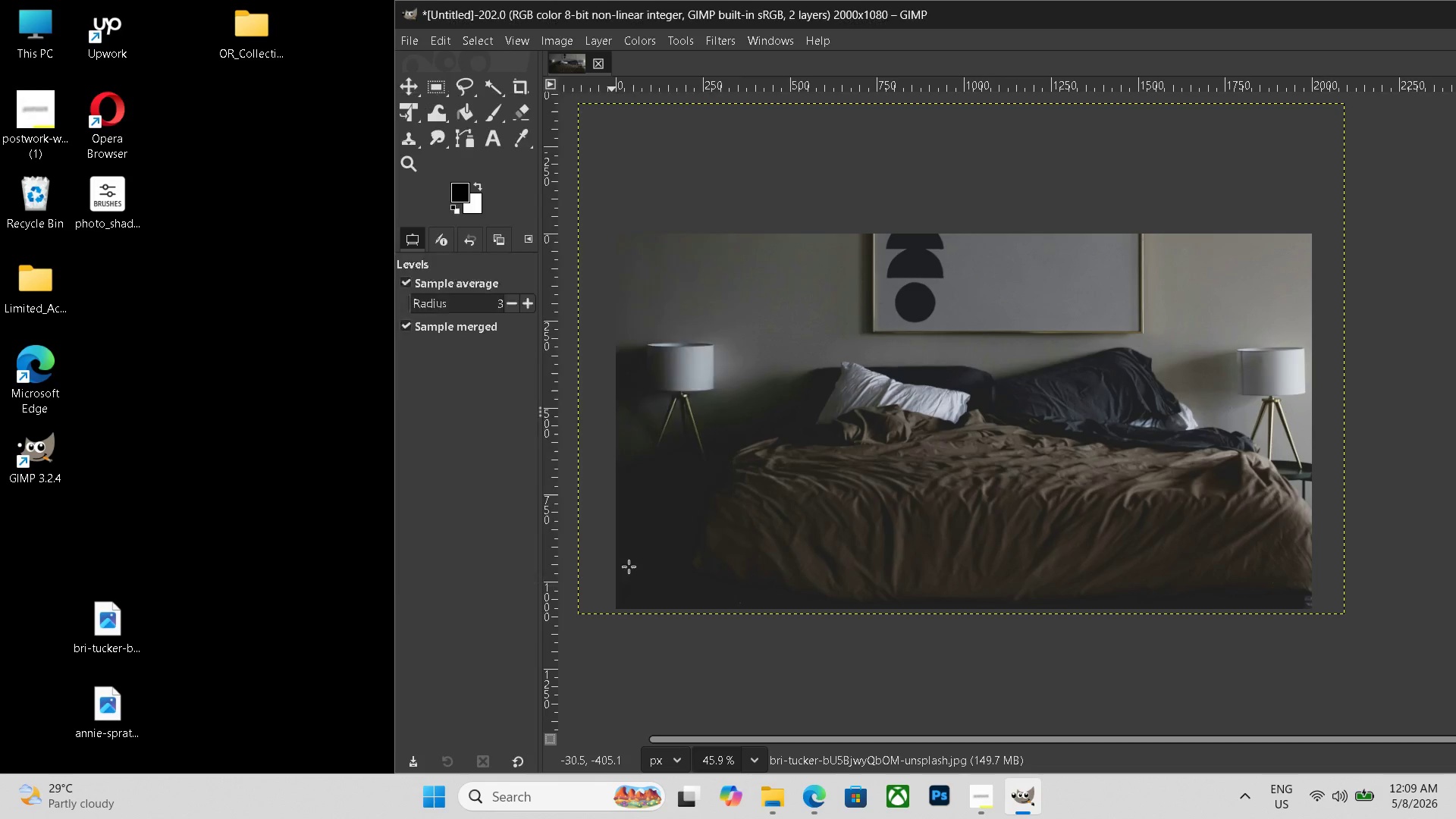 
left_click([629, 566])
 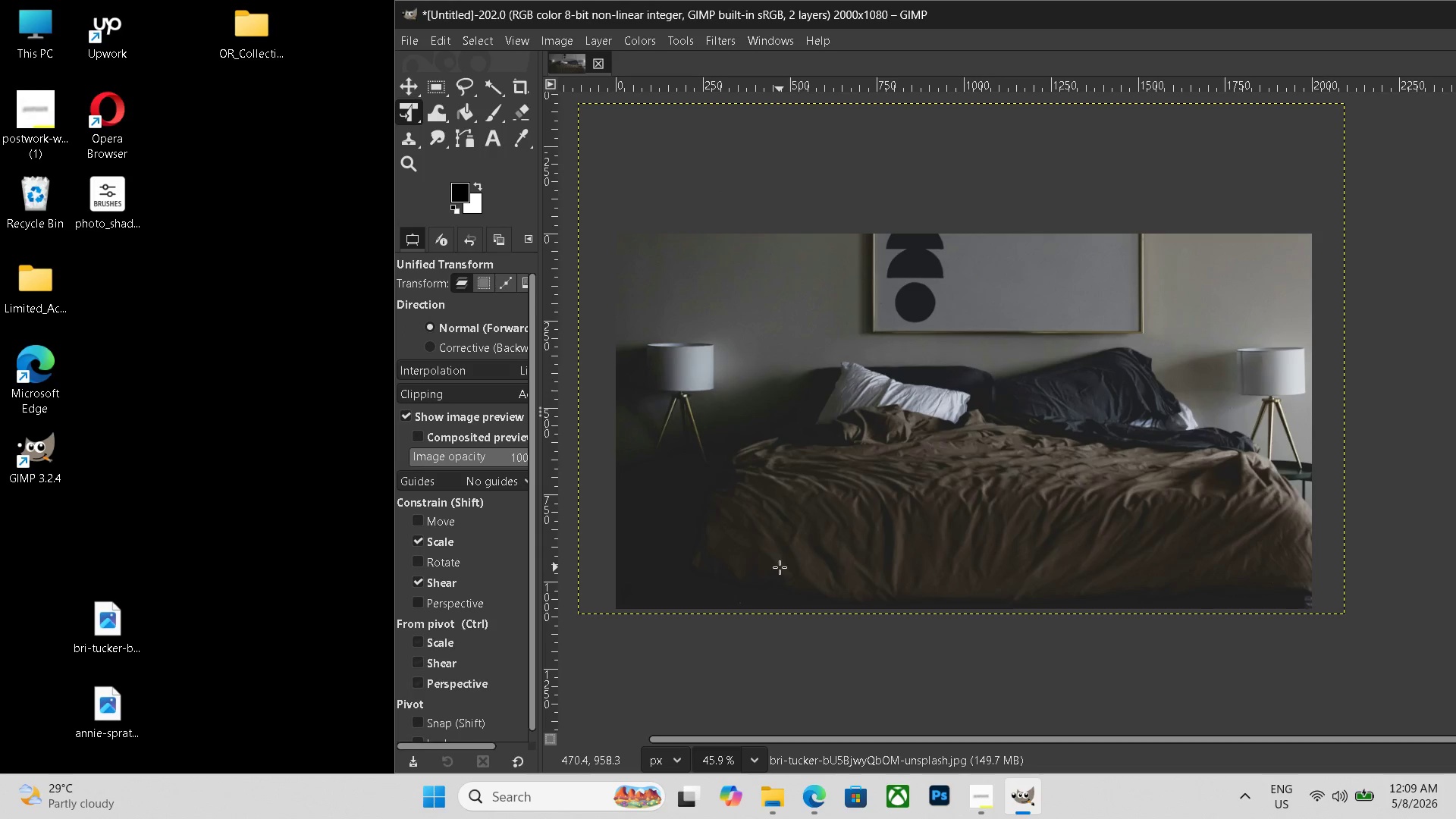 
key(Control+Shift+E)
 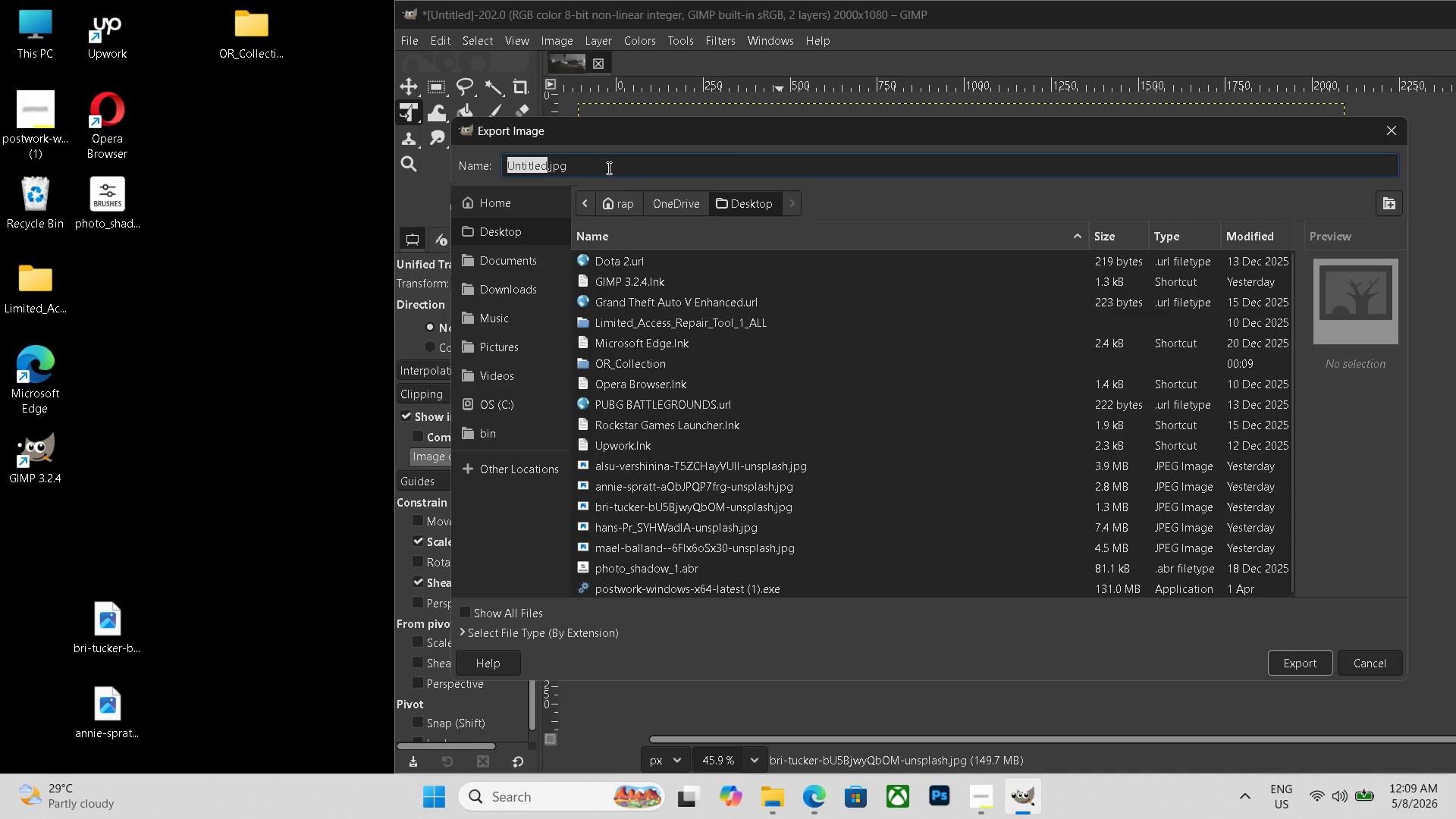 
double_click([607, 168])
 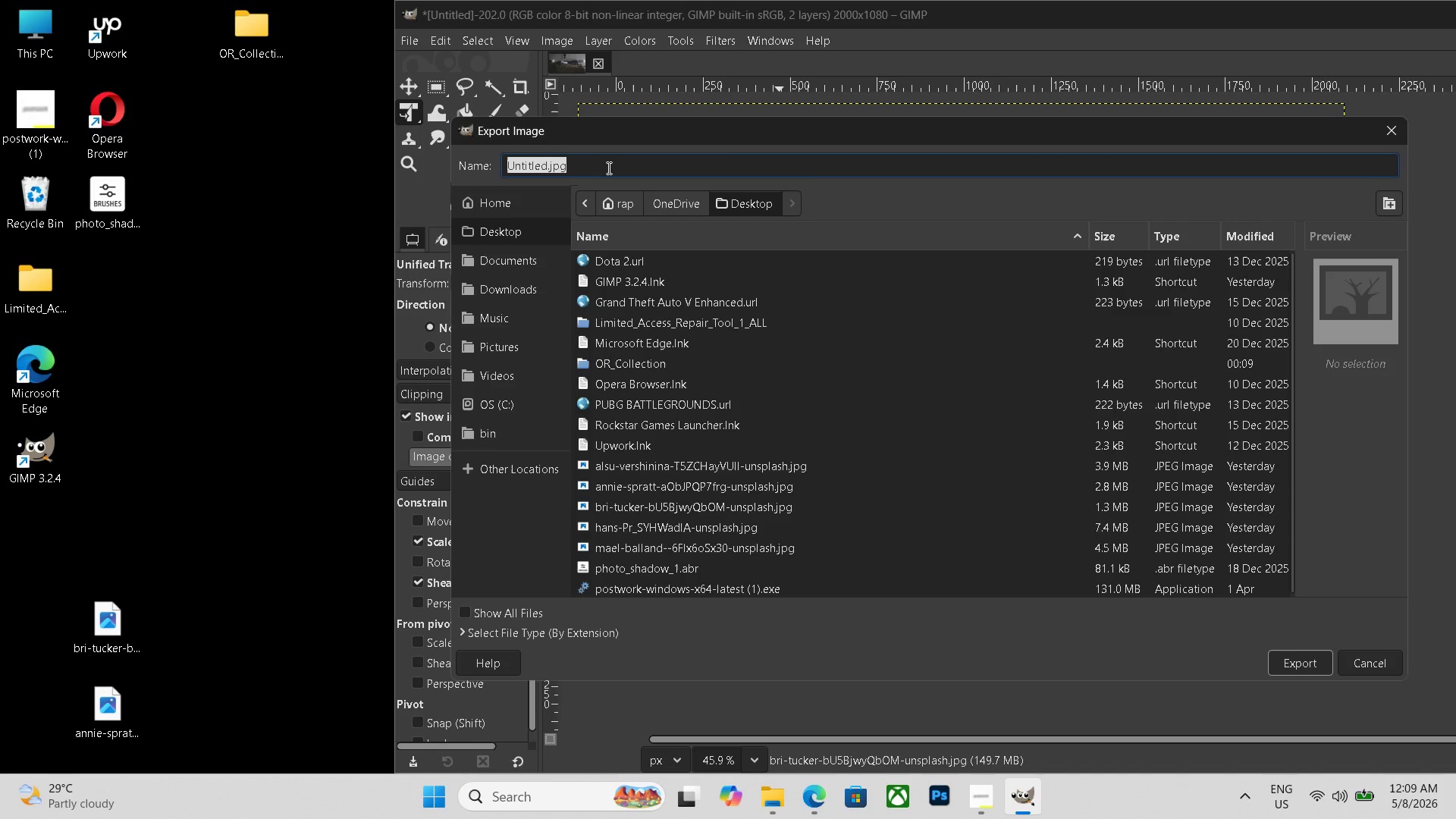 
triple_click([607, 168])
 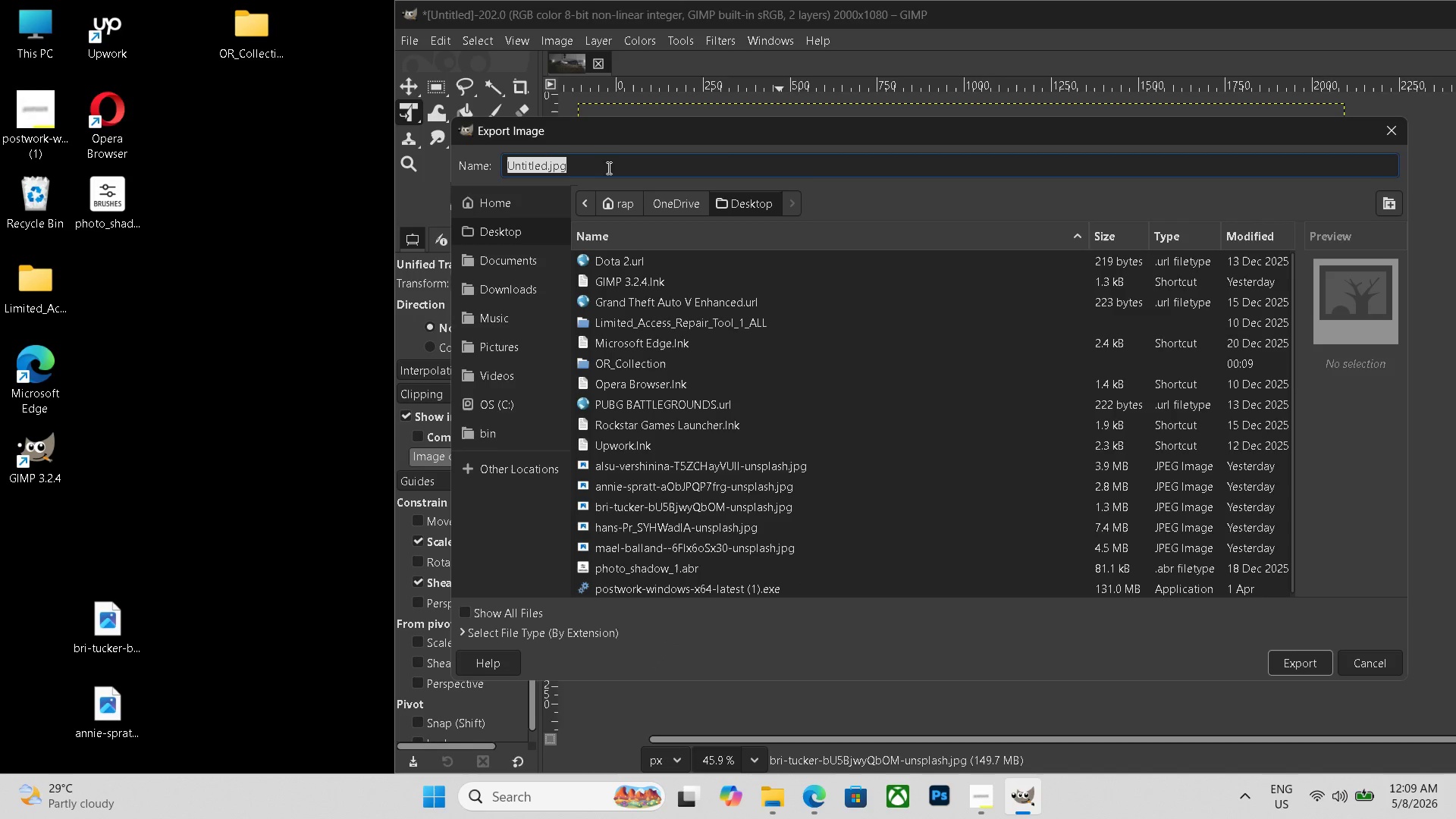 
key(Control+V)
 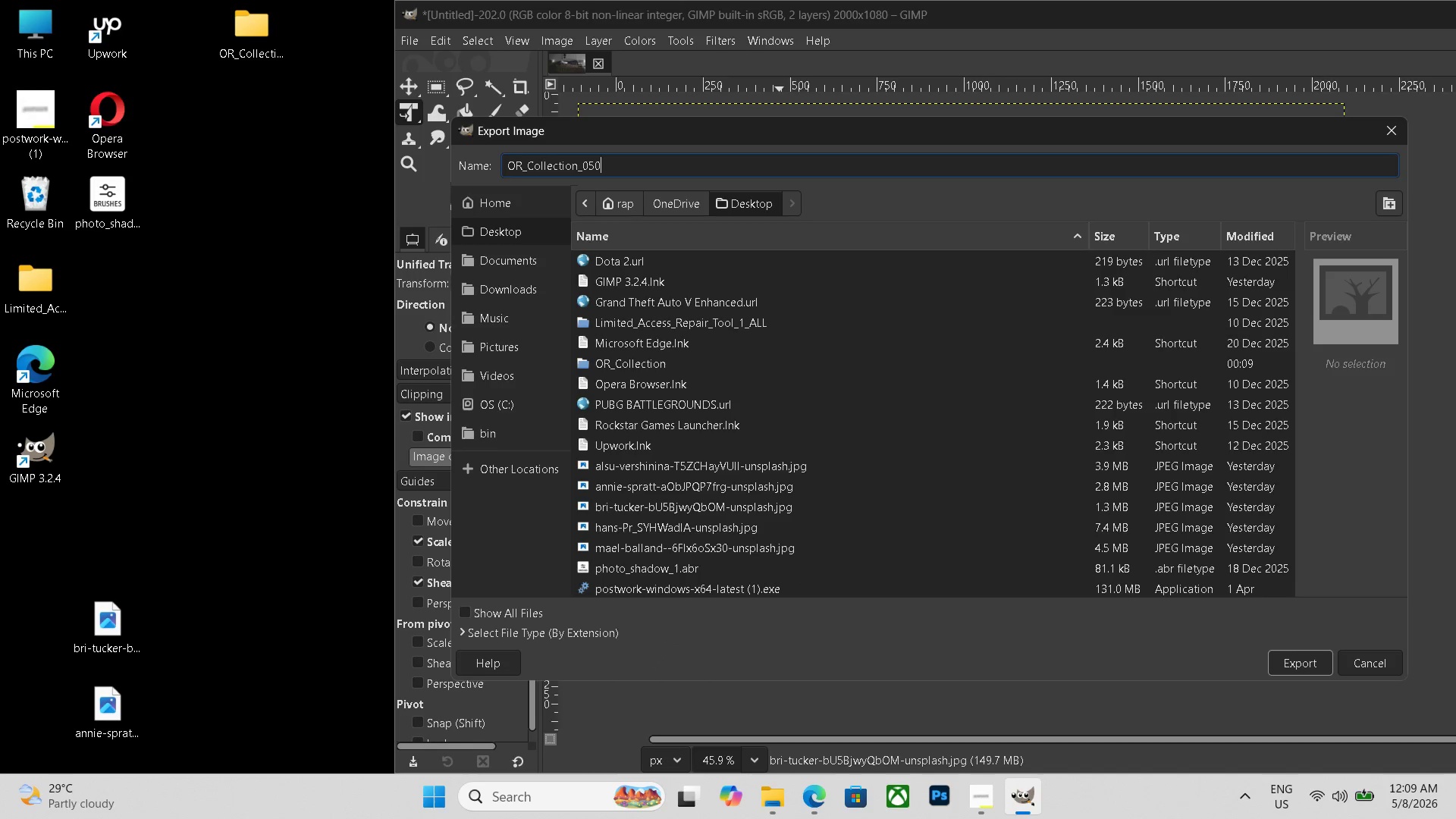 
key(Backspace)
 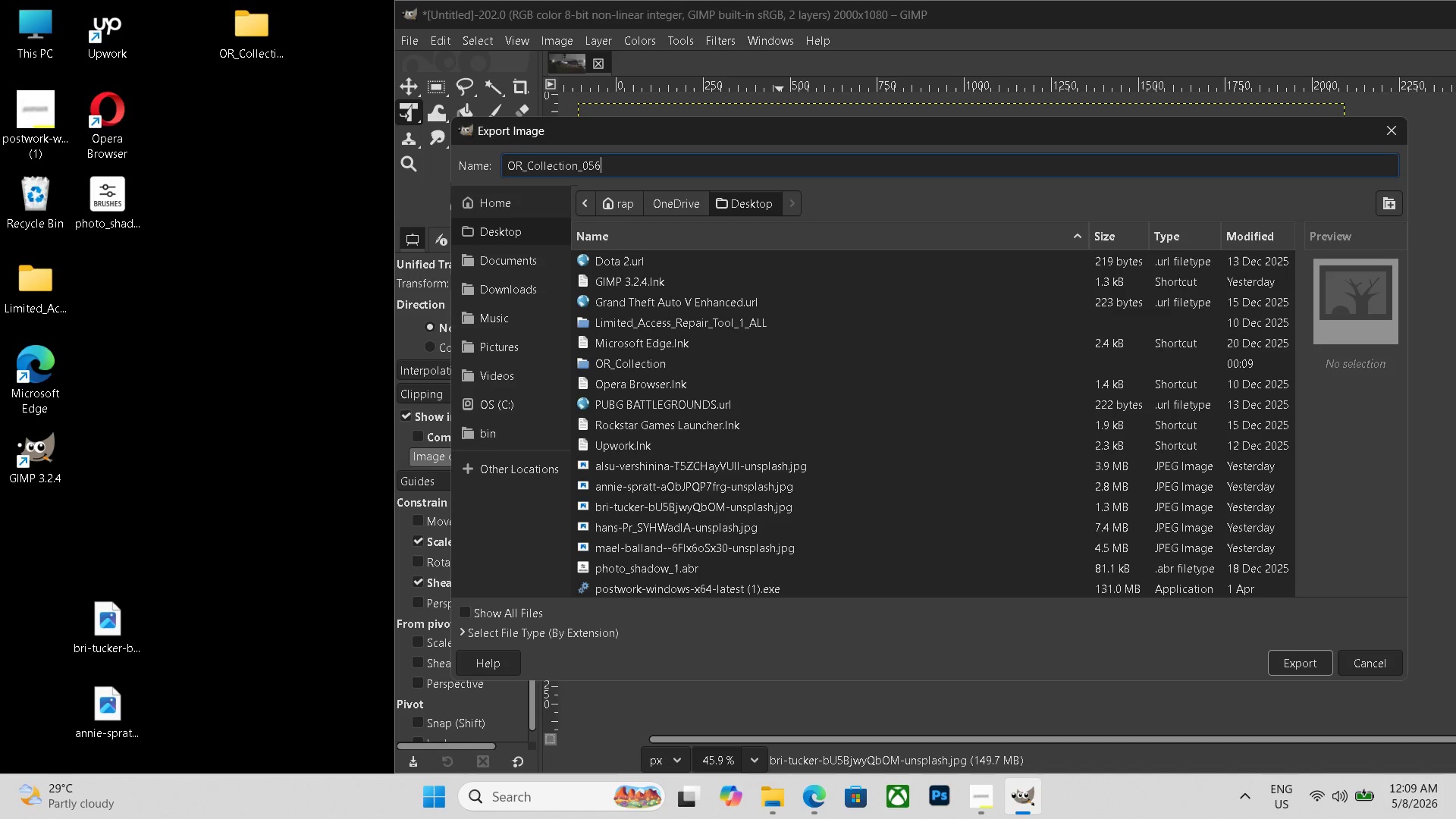 
key(Numpad6)
 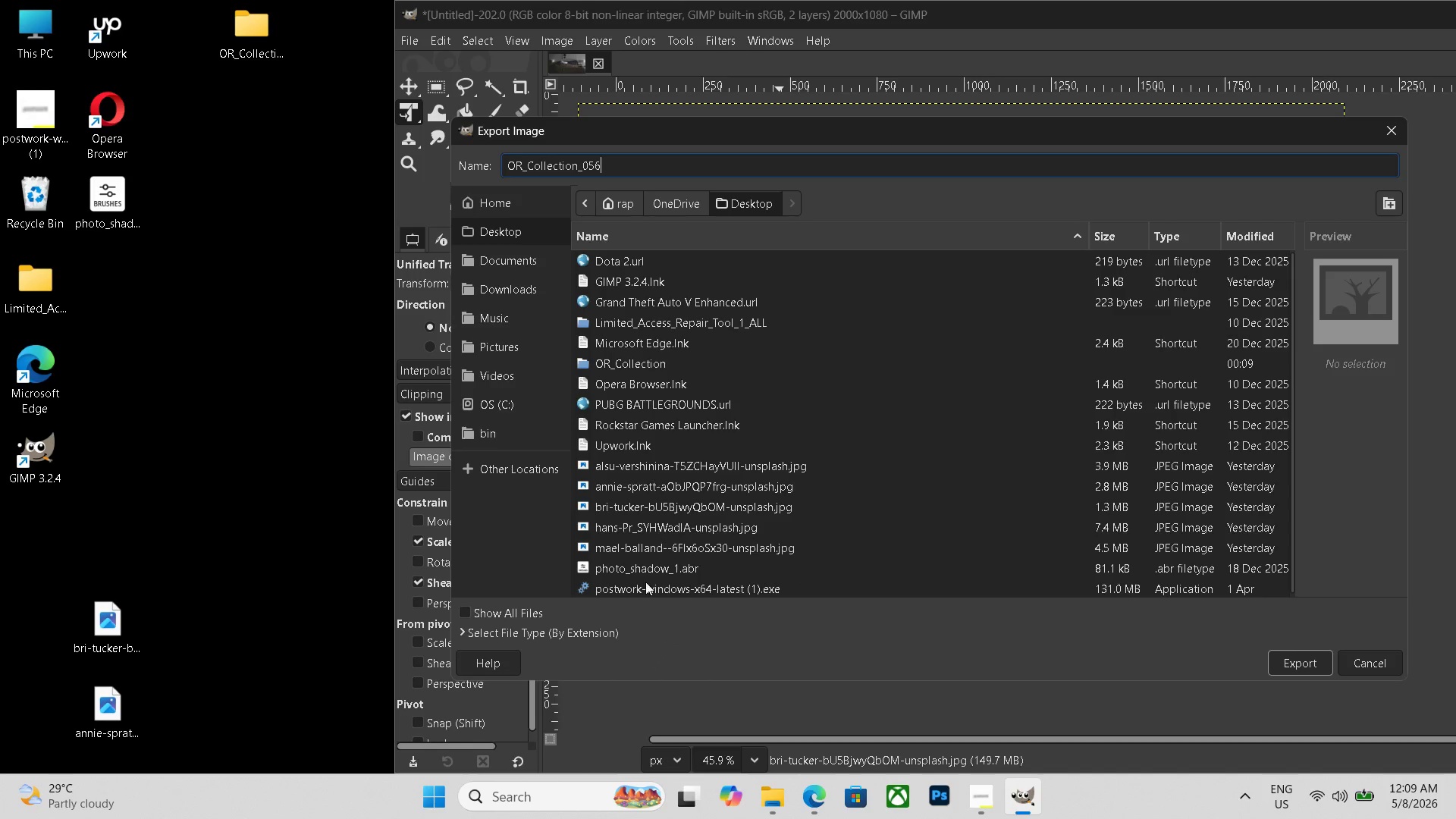 
left_click([589, 629])
 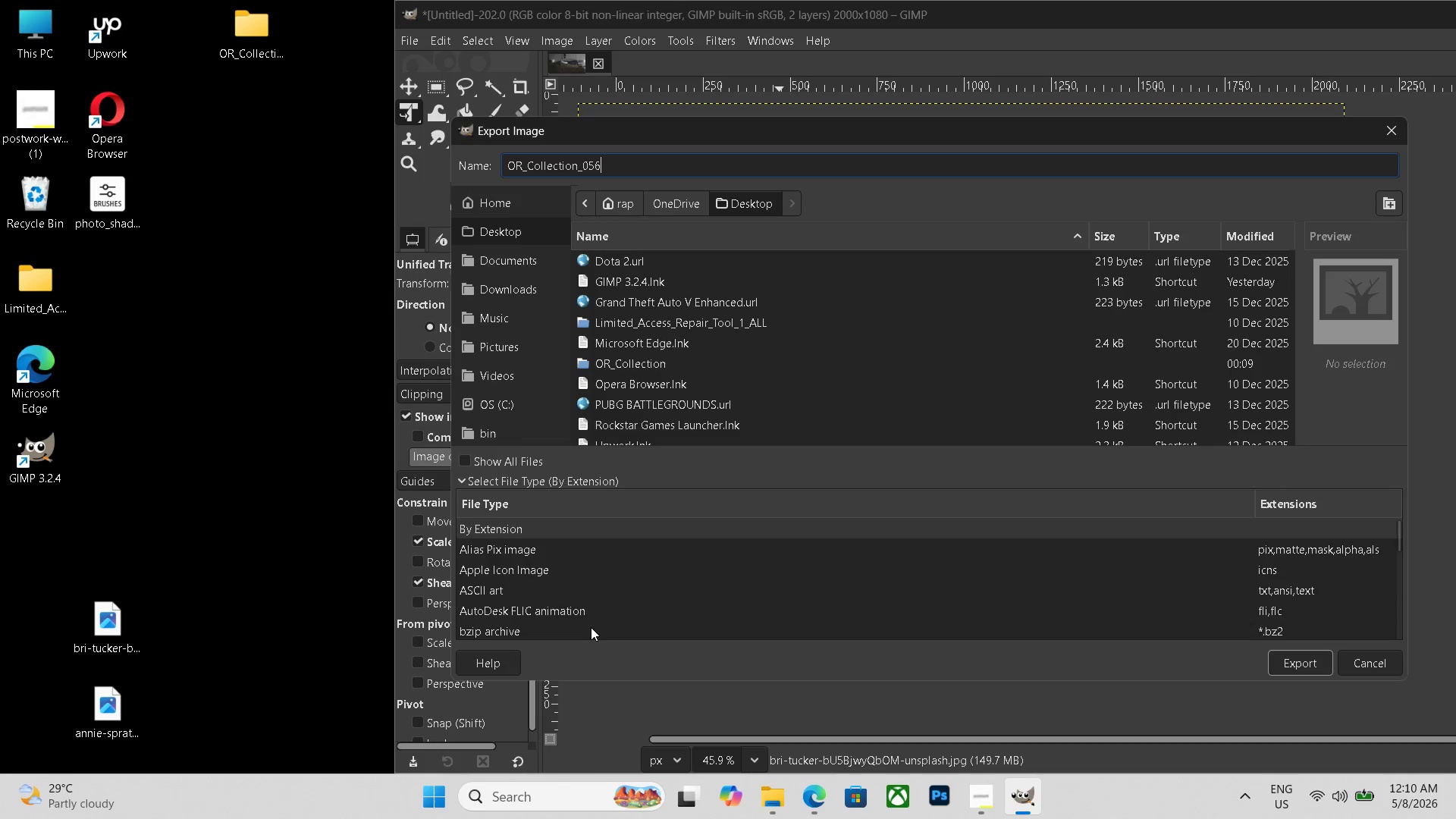 
scroll: coordinate [590, 601], scroll_direction: down, amount: 20.0
 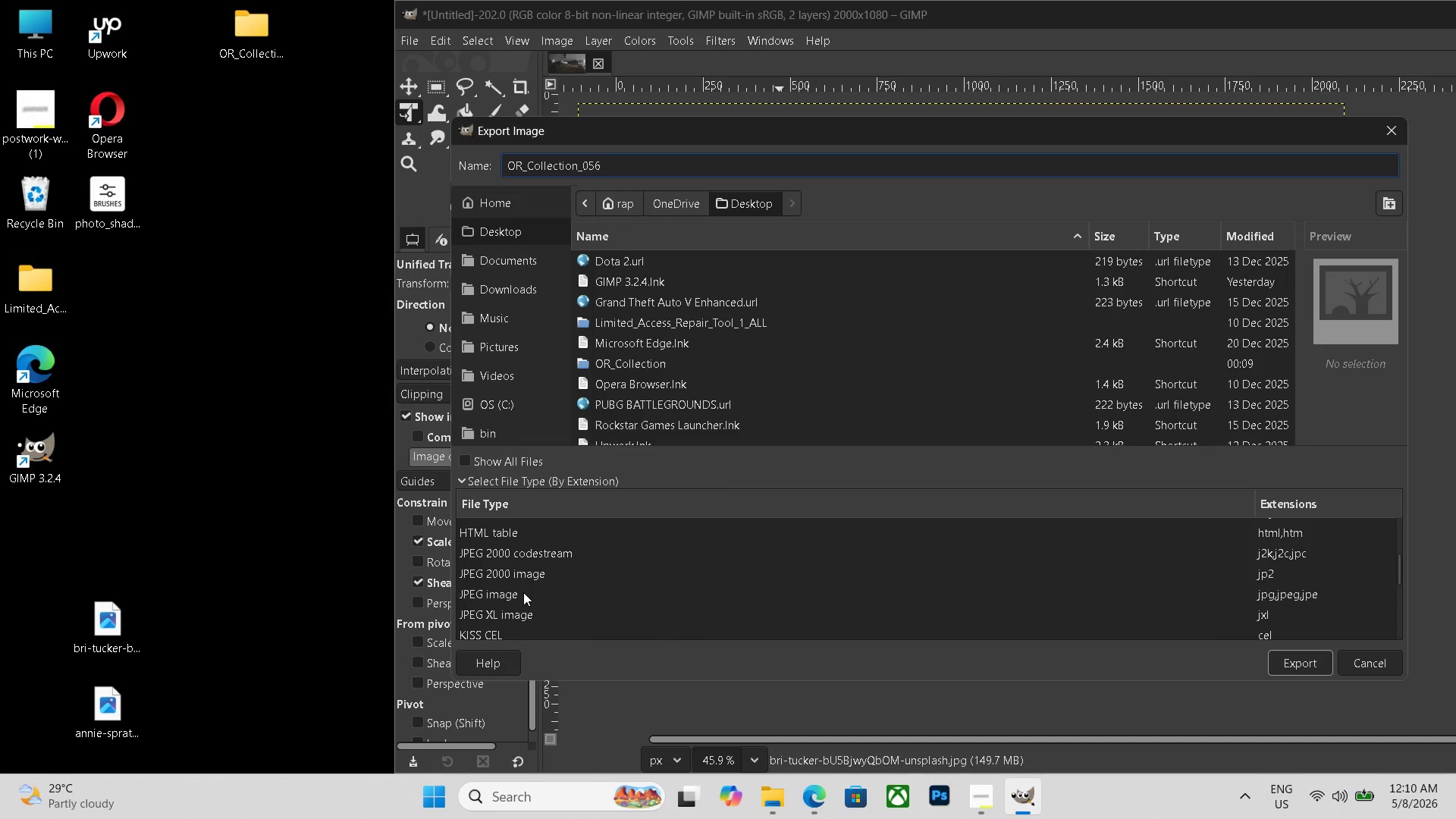 
left_click([523, 592])
 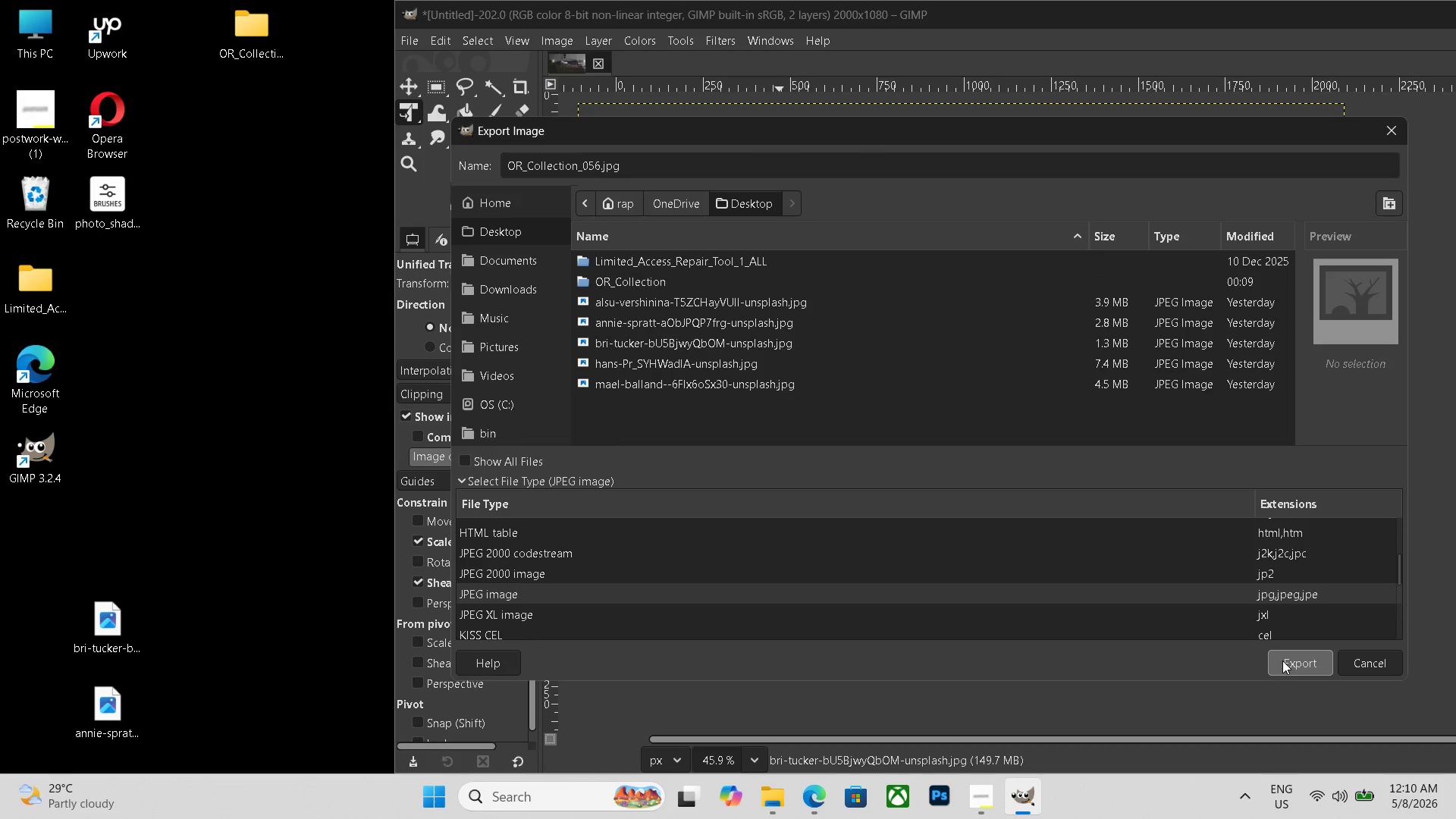 
left_click([1282, 661])
 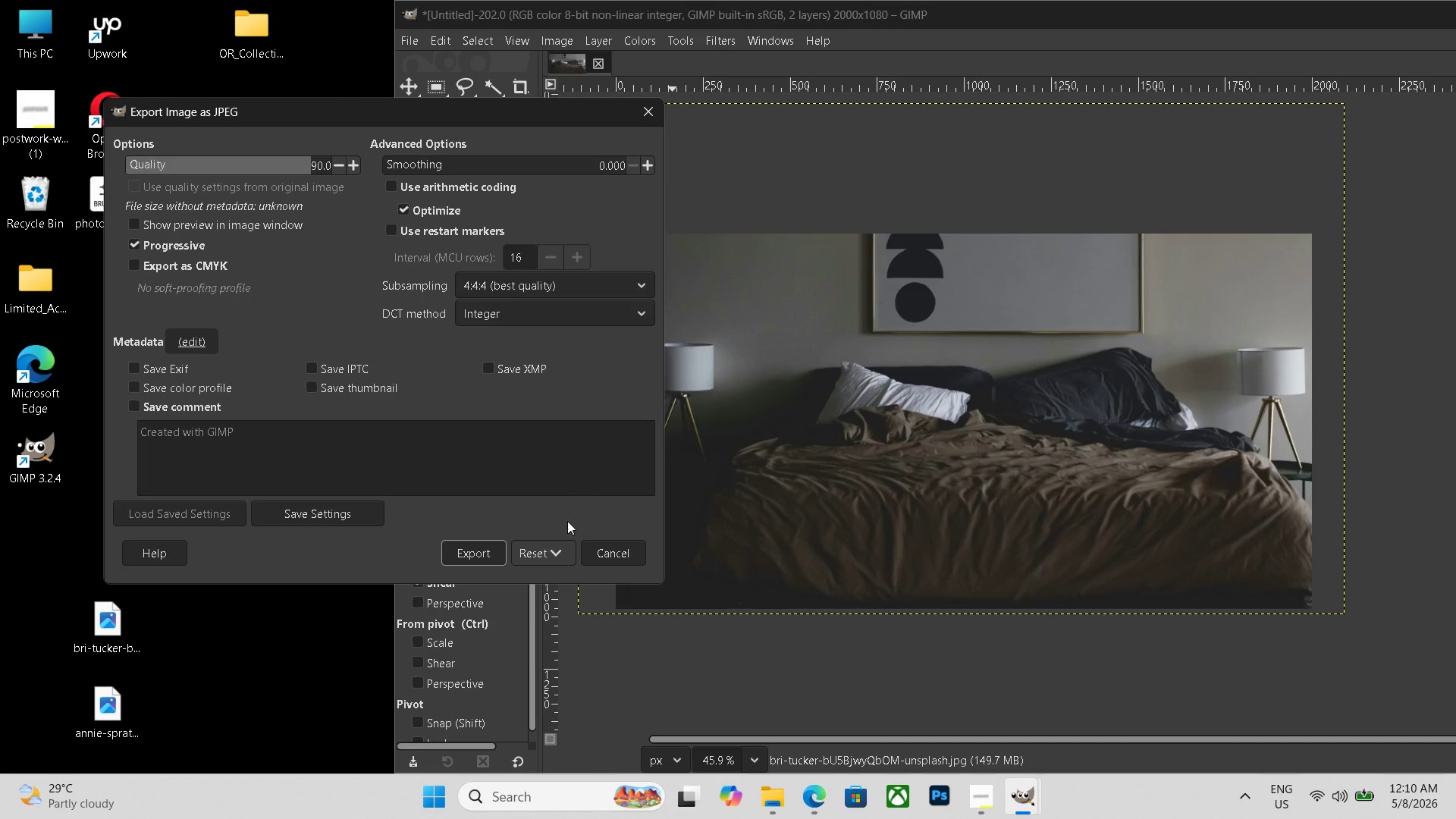 
left_click([458, 544])
 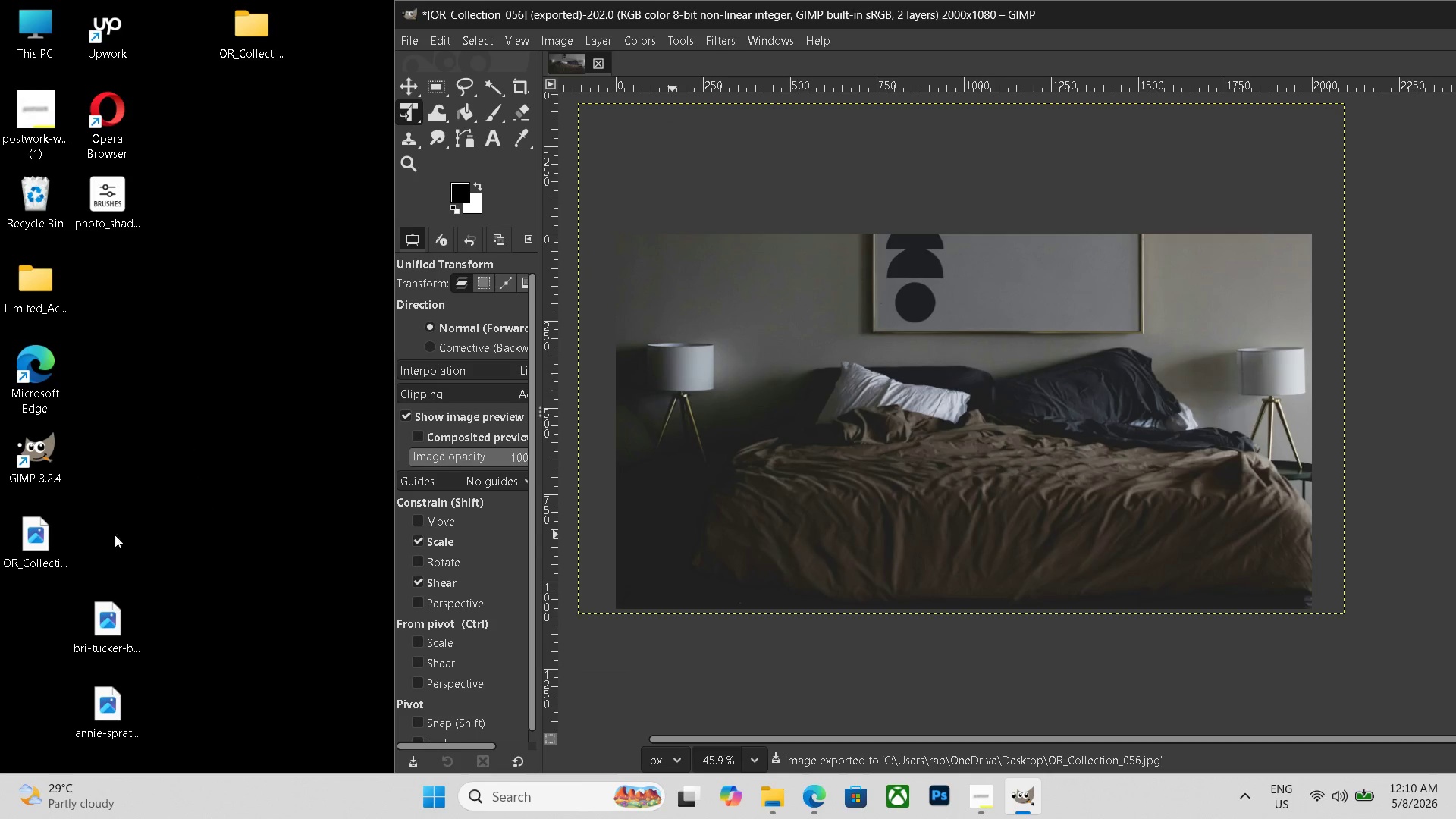 
left_click_drag(start_coordinate=[36, 535], to_coordinate=[265, 36])
 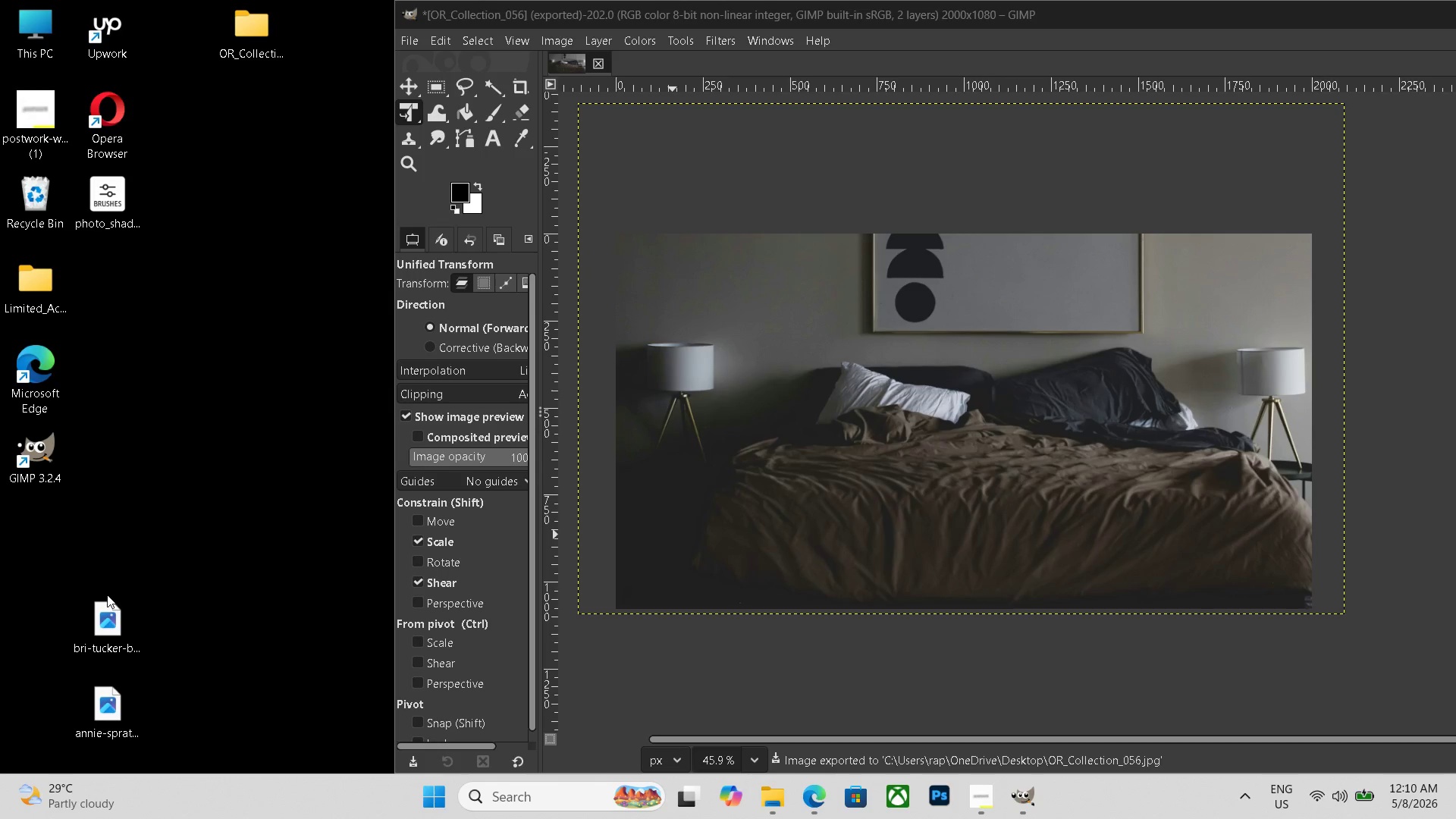 
double_click([107, 595])
 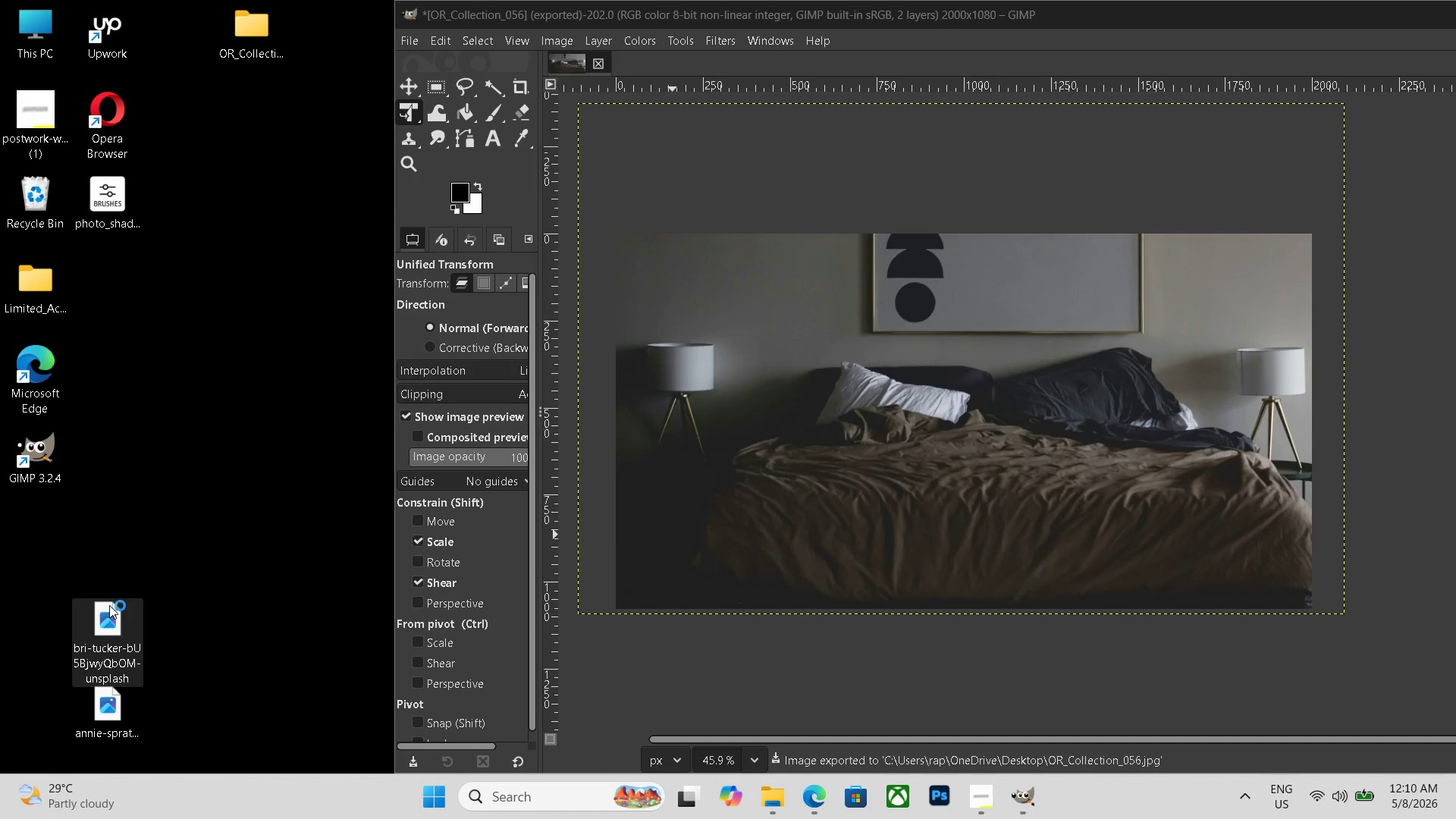 
triple_click([109, 605])
 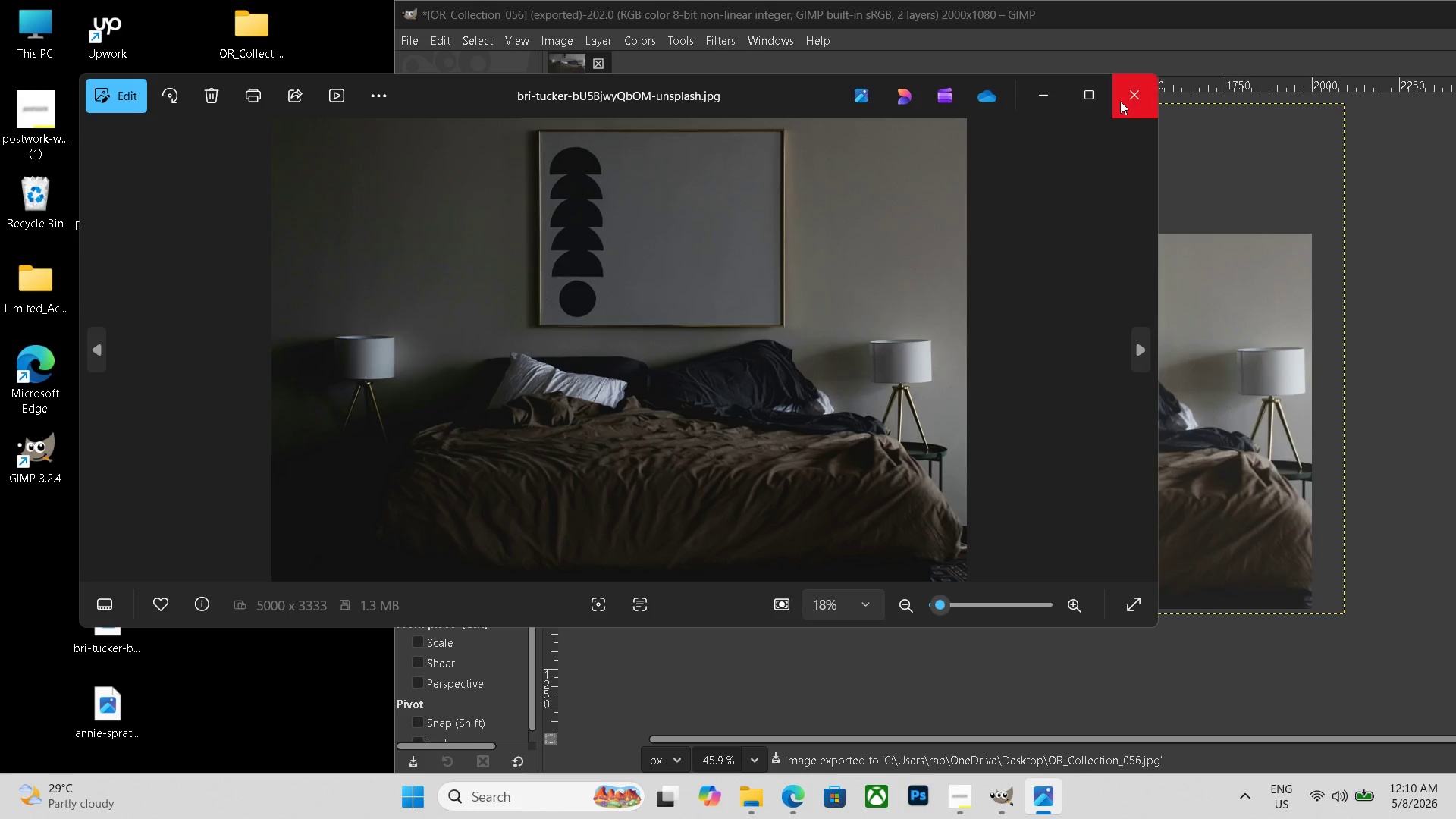 
left_click([1131, 97])
 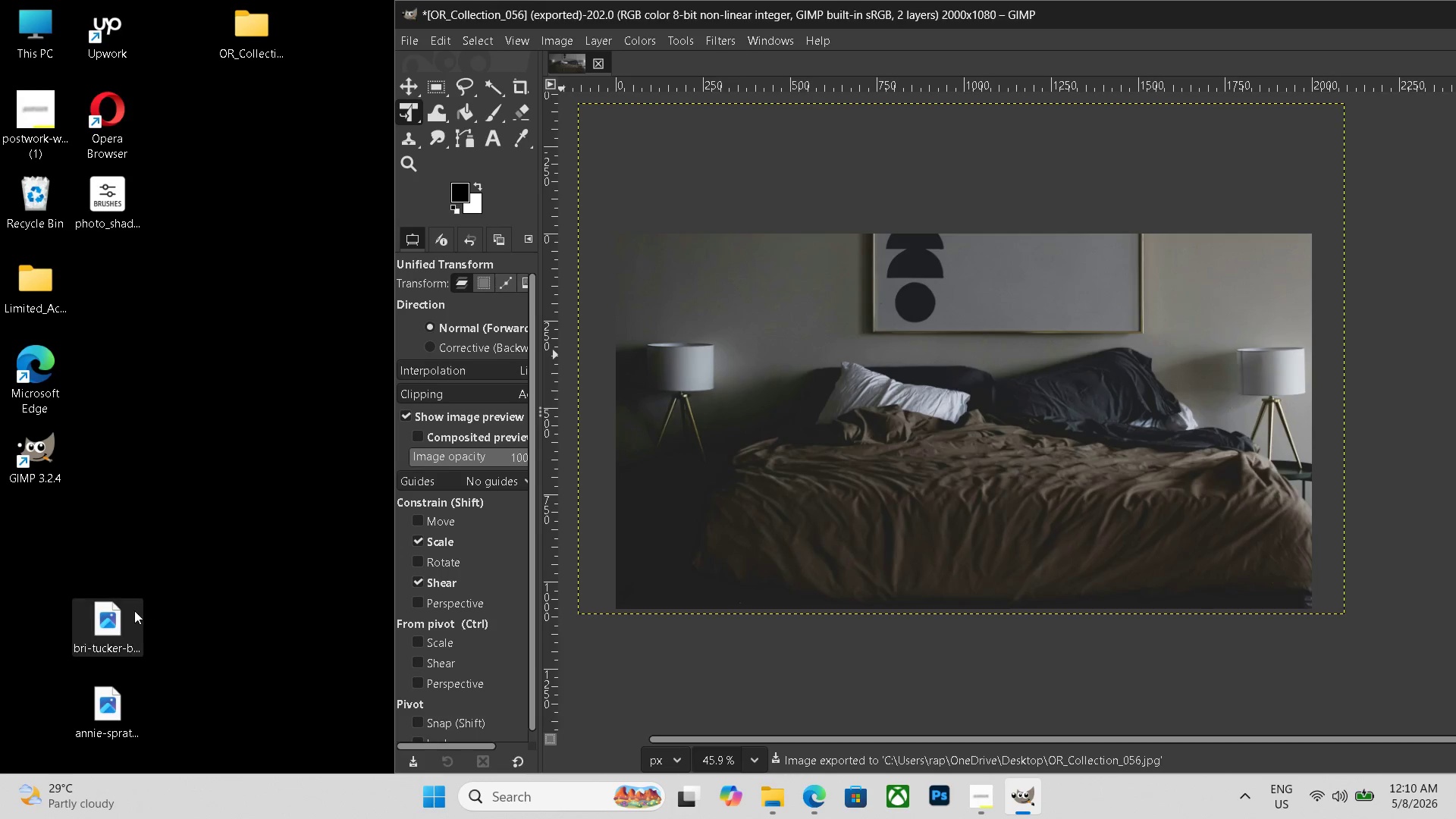 
left_click([134, 611])
 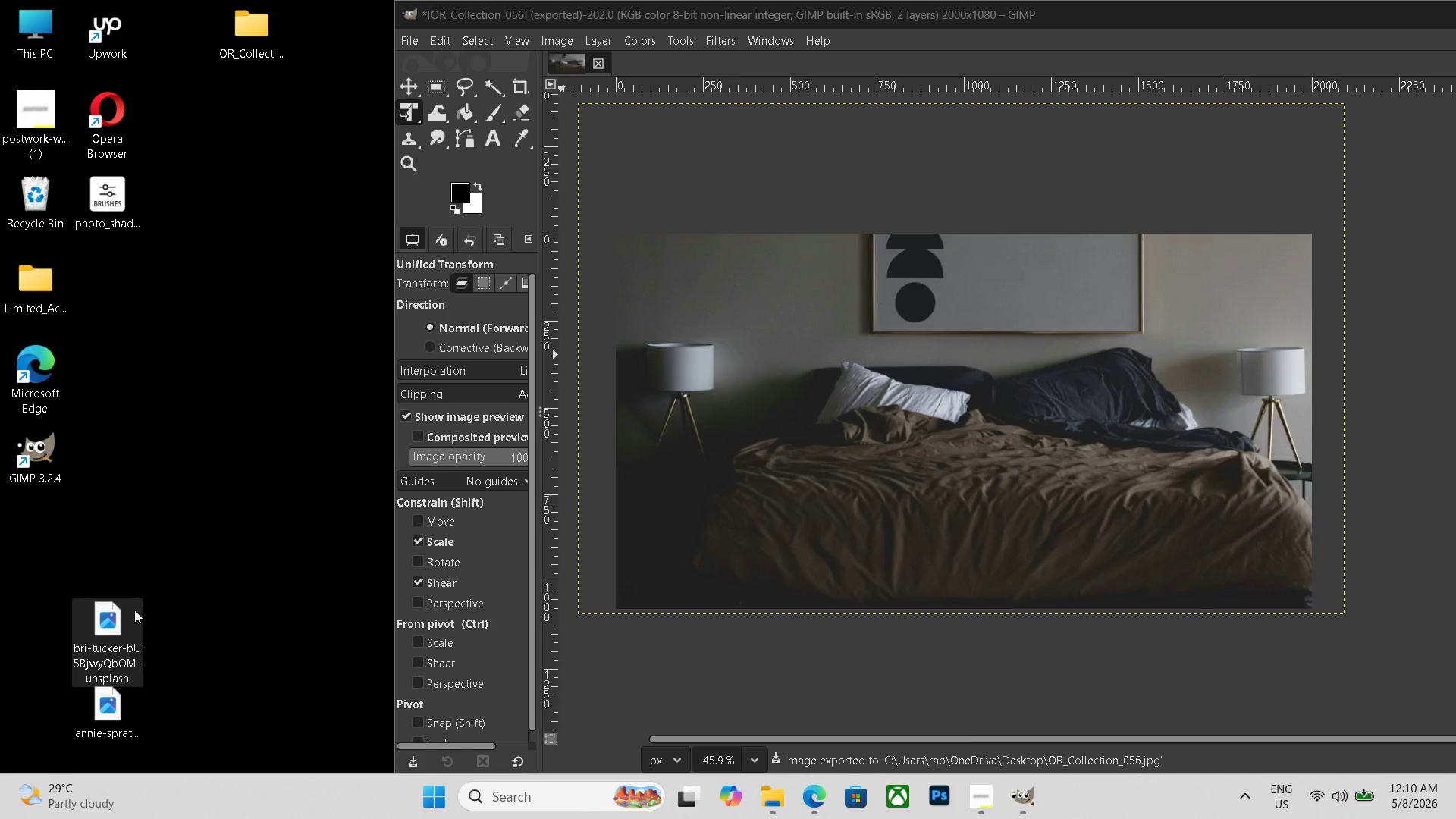 
key(Delete)
 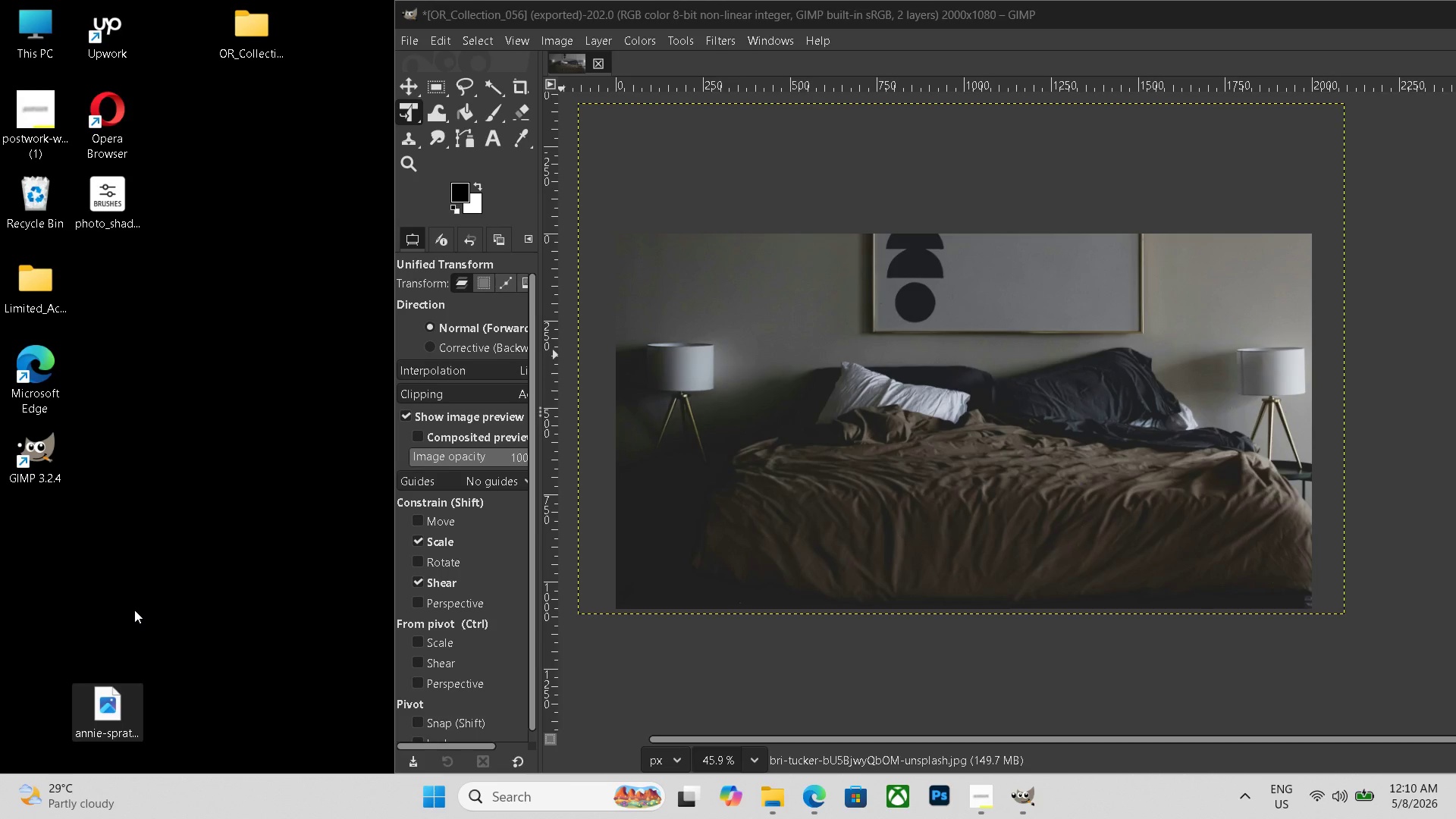 
wait(7.48)
 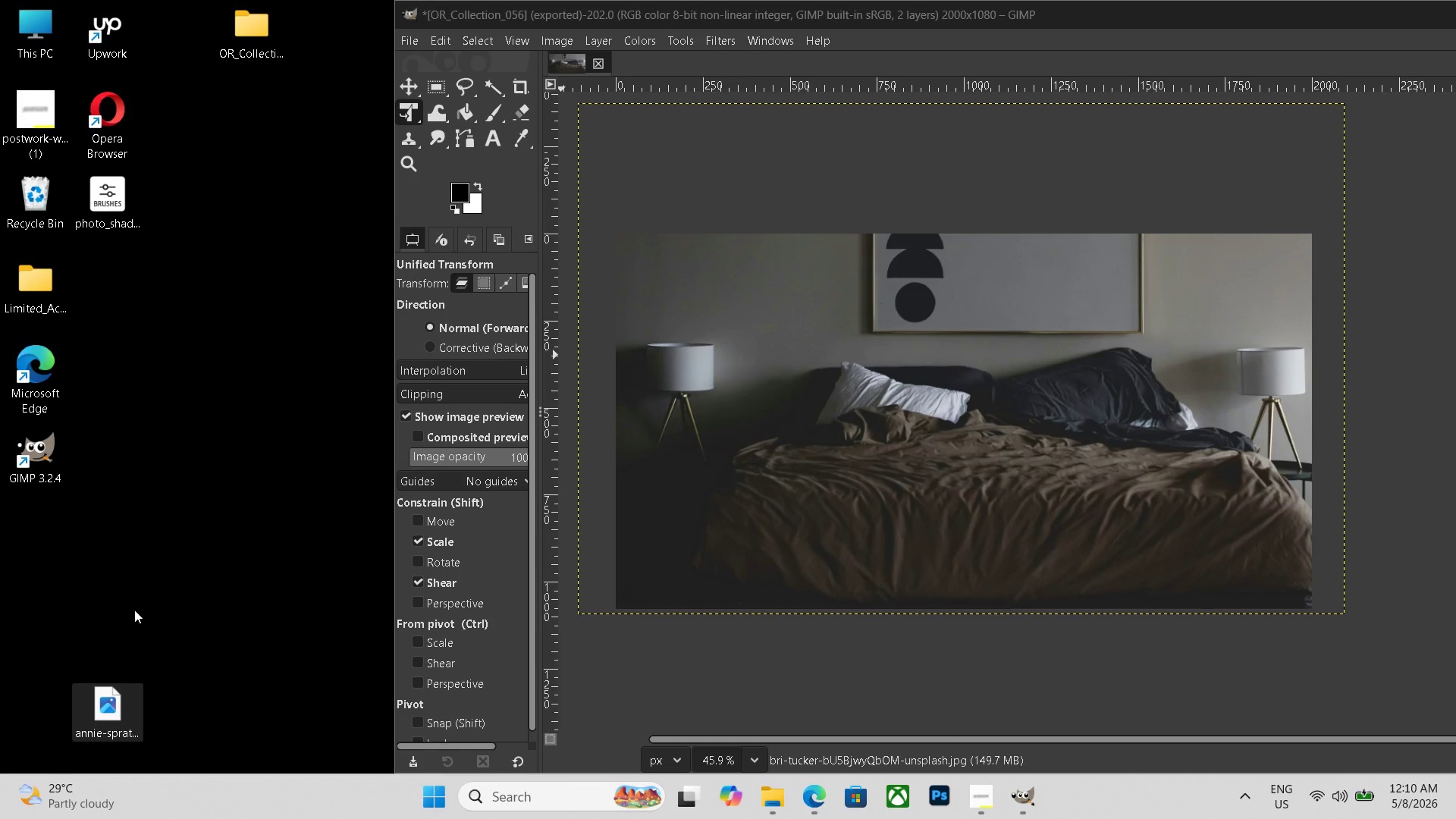 
left_click([603, 58])
 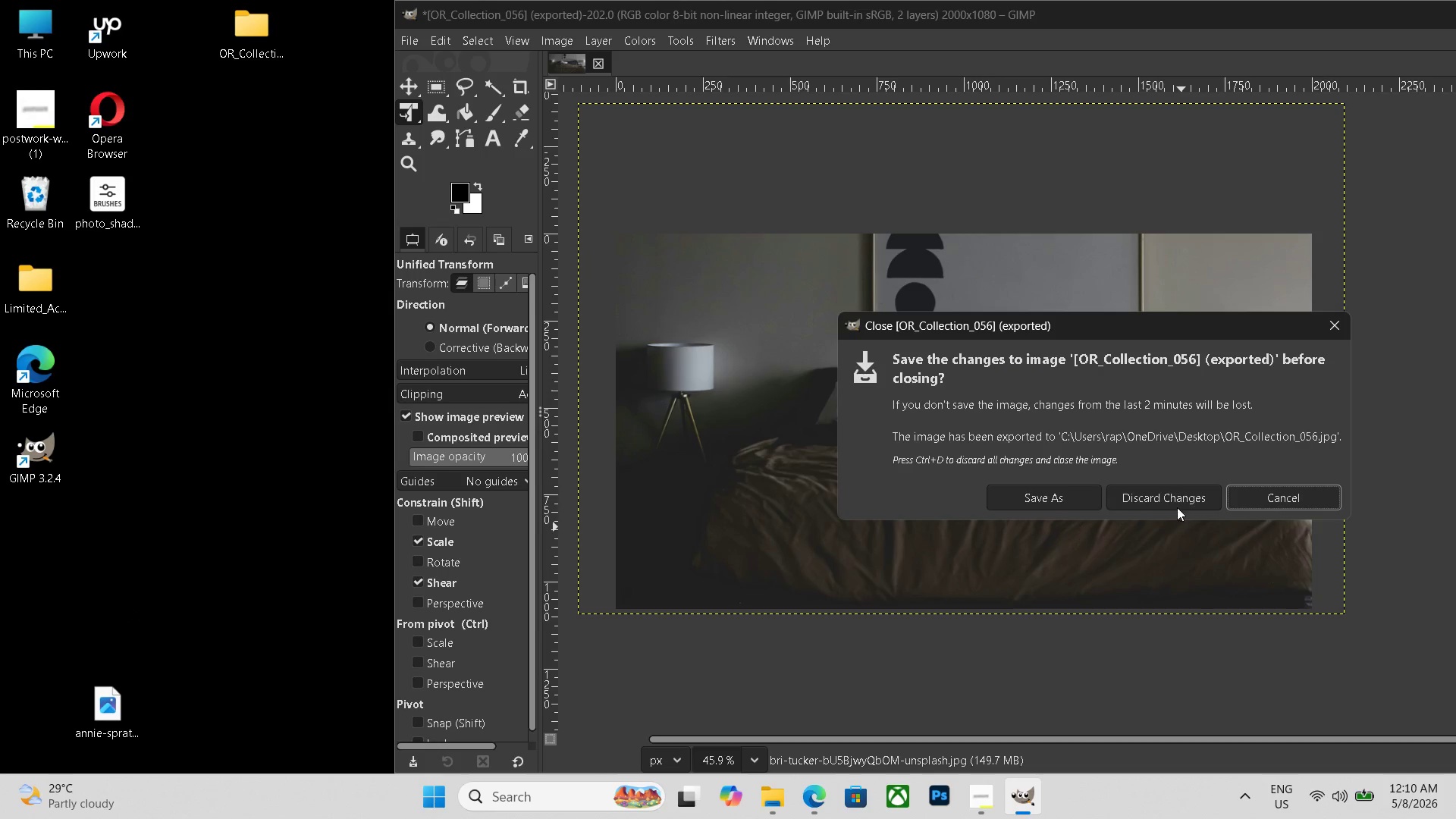 
left_click([1175, 500])
 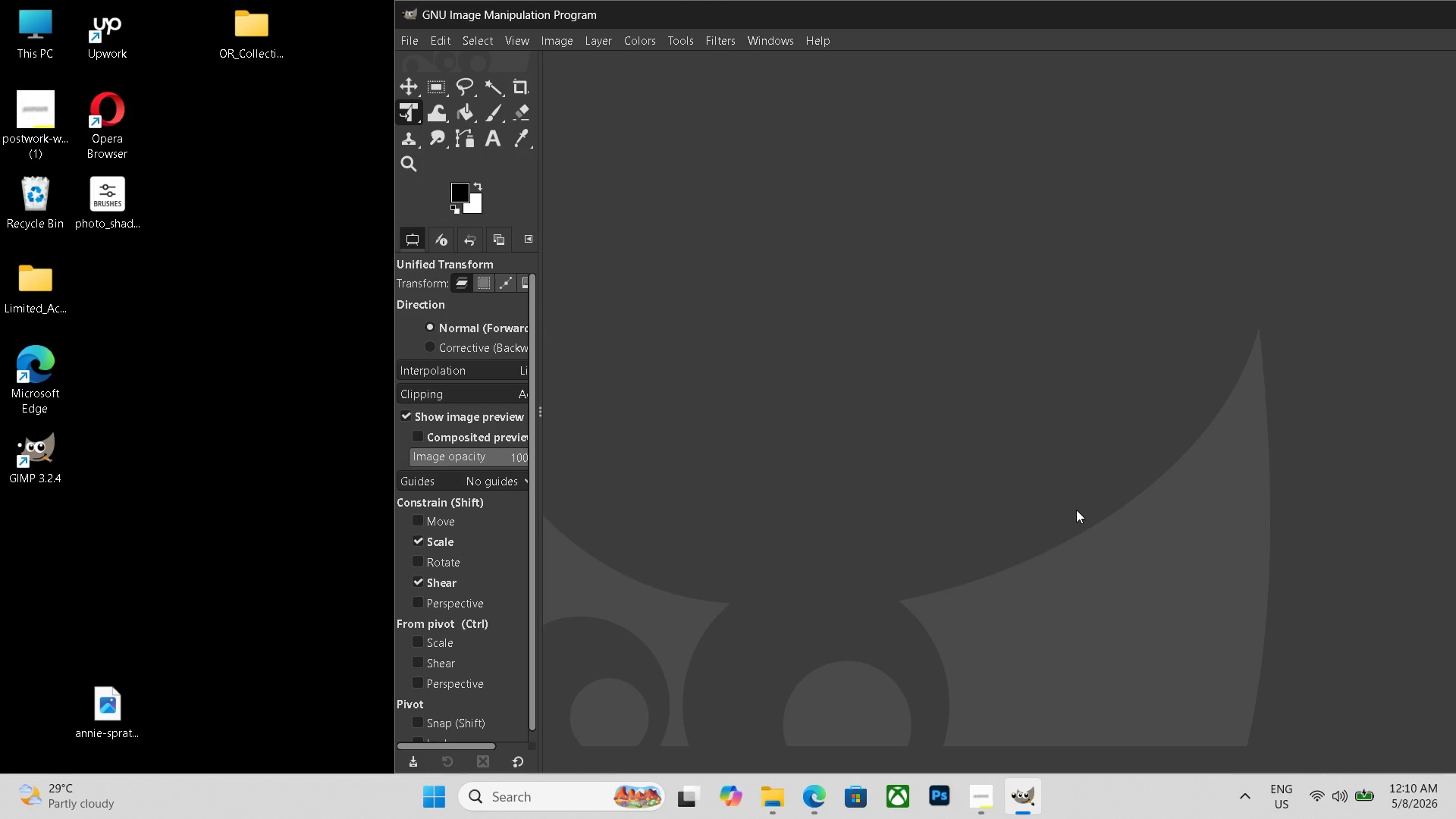 
key(Control+N)
 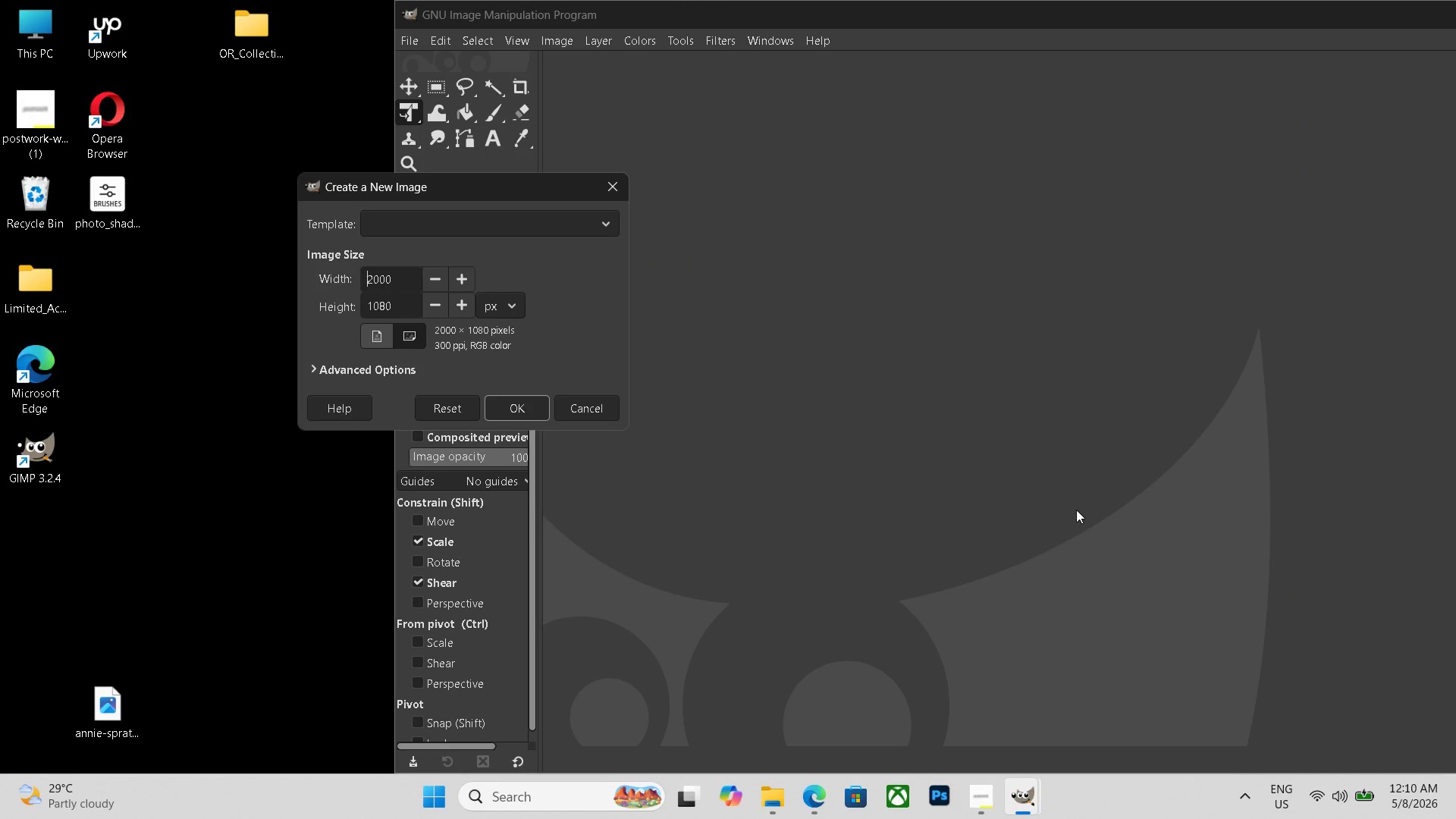 
key(Control+ControlLeft)
 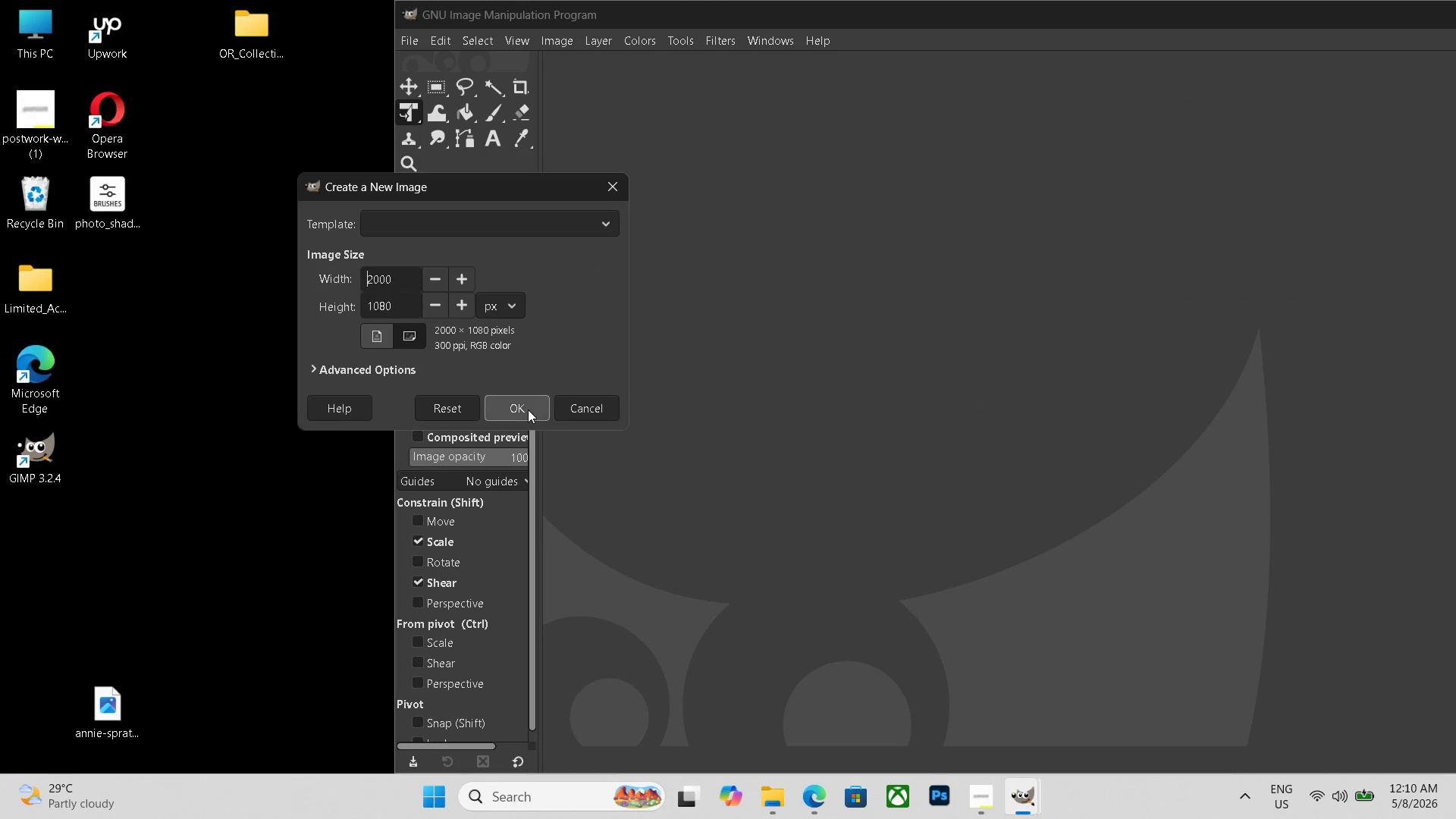 
left_click([528, 408])
 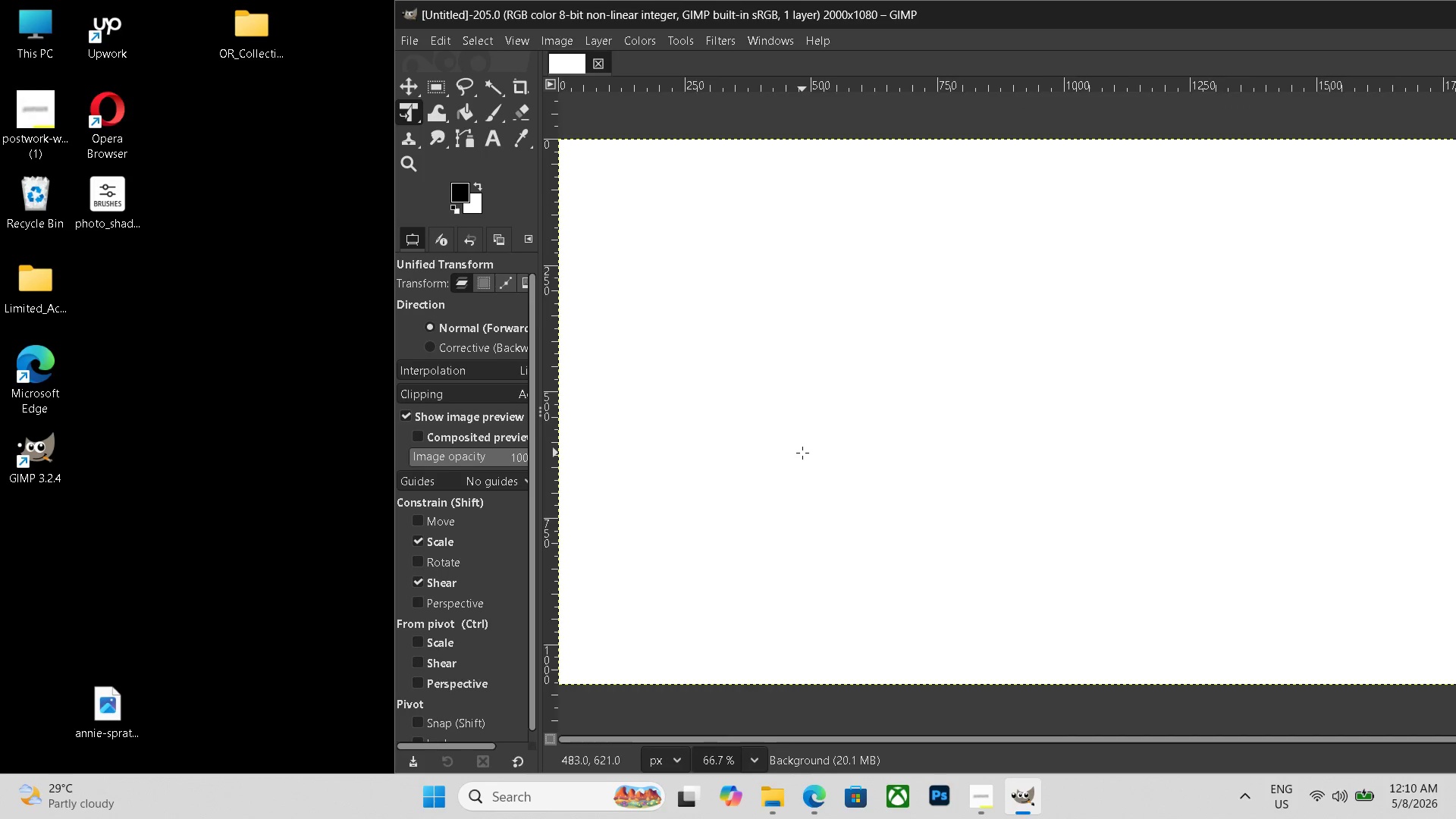 
hold_key(key=ControlLeft, duration=0.59)
scroll: coordinate [802, 453], scroll_direction: down, amount: 6.0
 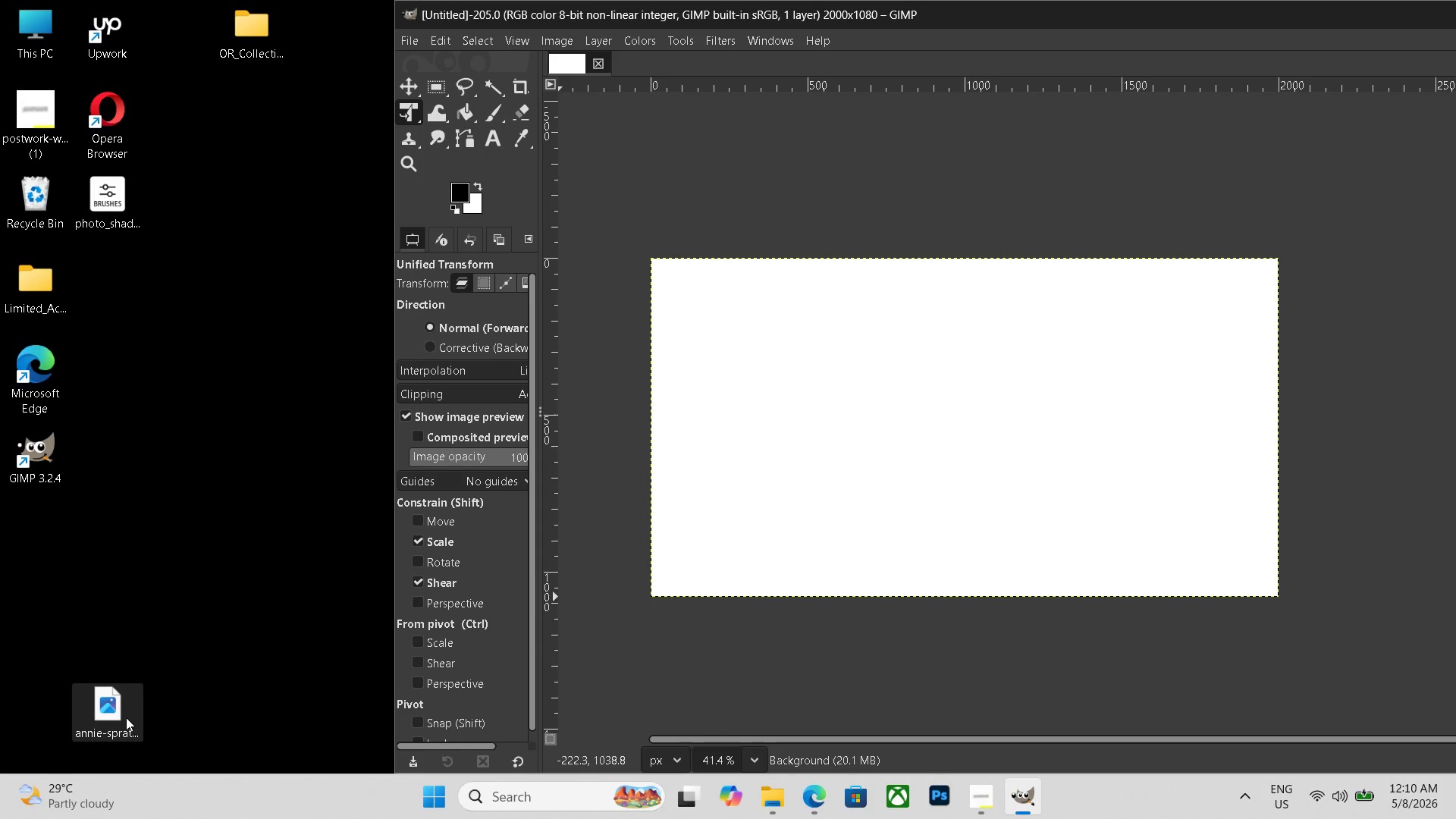 
left_click_drag(start_coordinate=[127, 716], to_coordinate=[936, 533])
 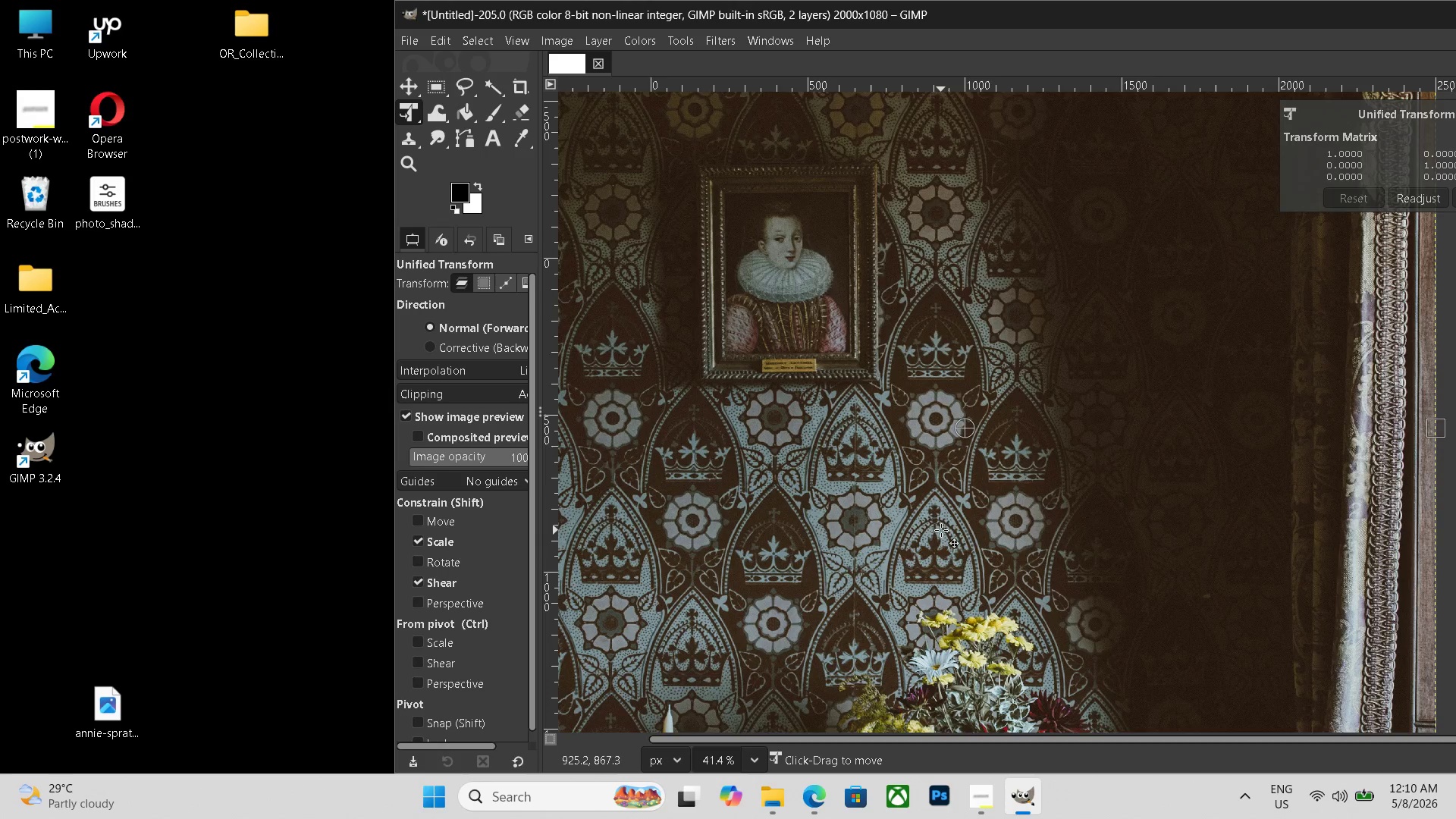 
hold_key(key=ControlLeft, duration=1.62)
scroll: coordinate [942, 529], scroll_direction: down, amount: 12.0